 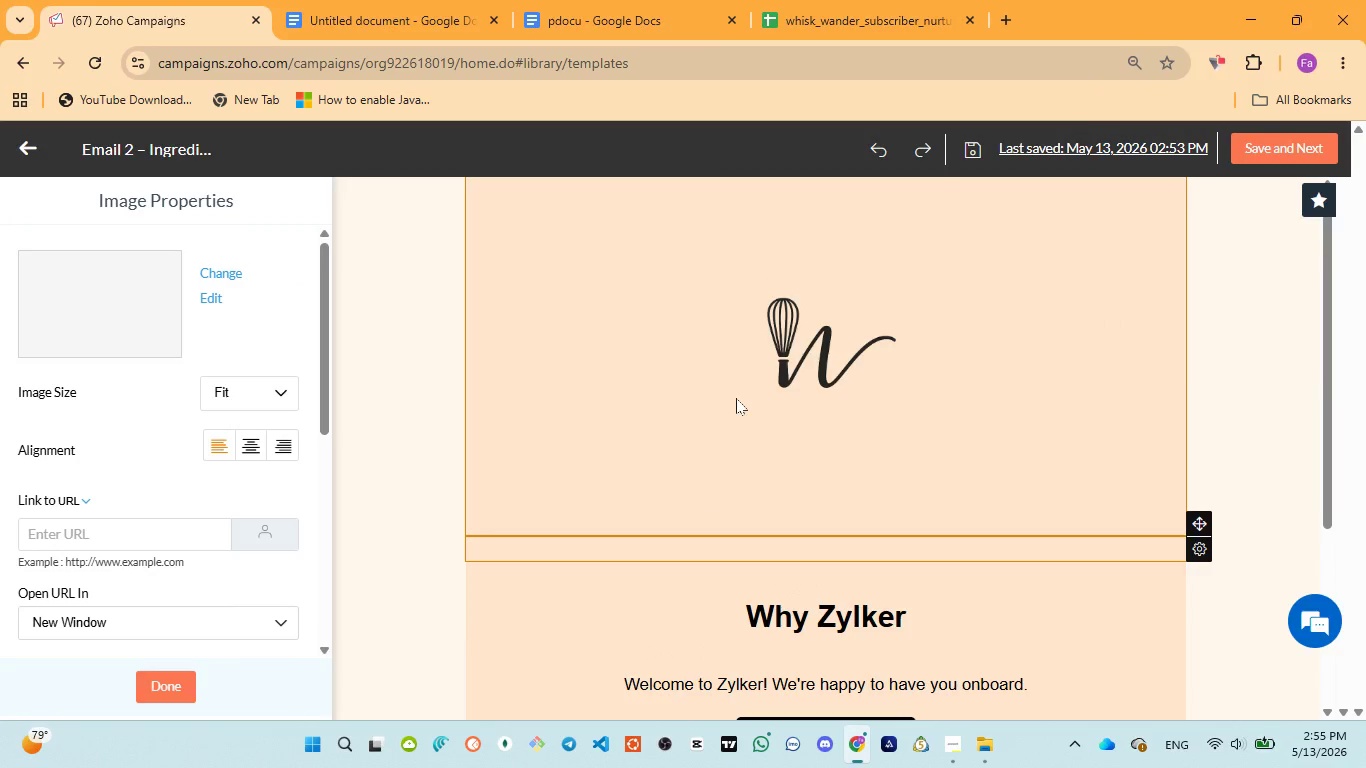 
left_click([850, 538])
 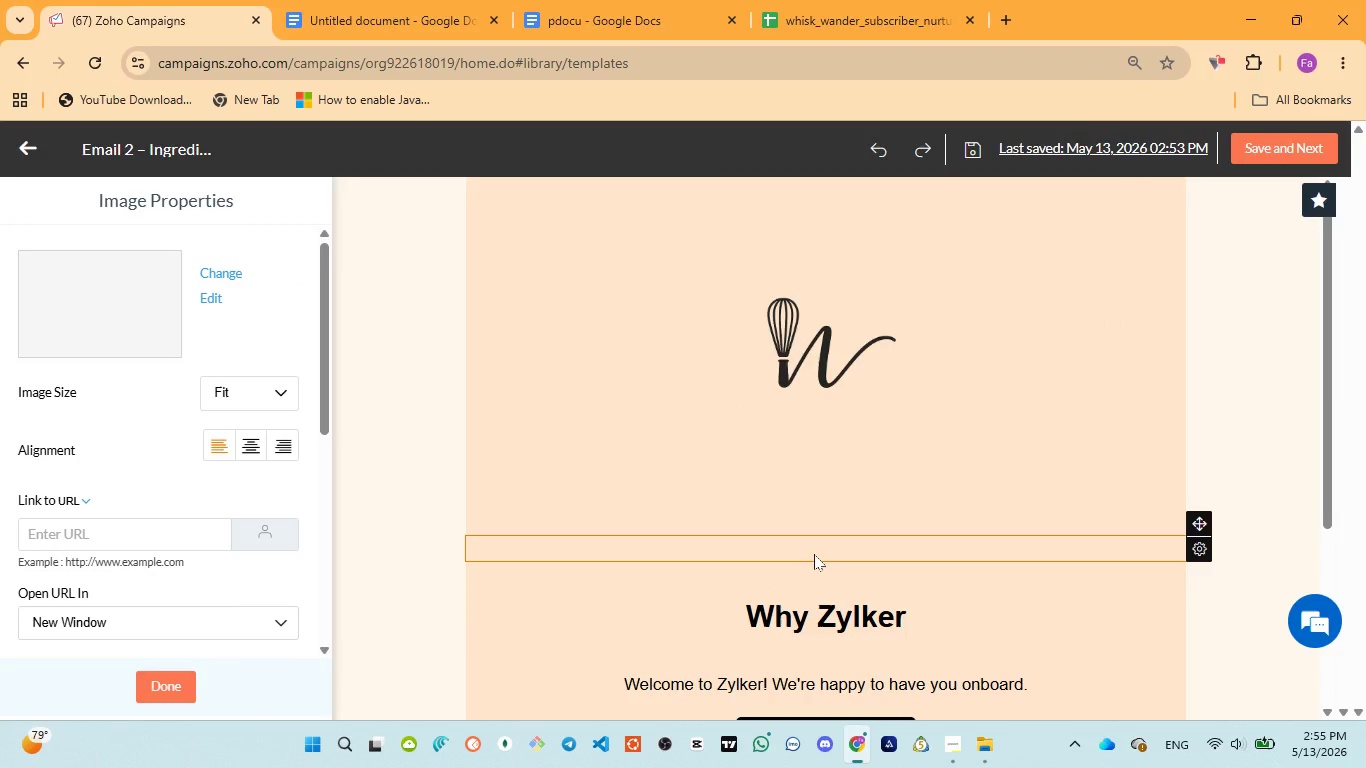 
double_click([813, 554])
 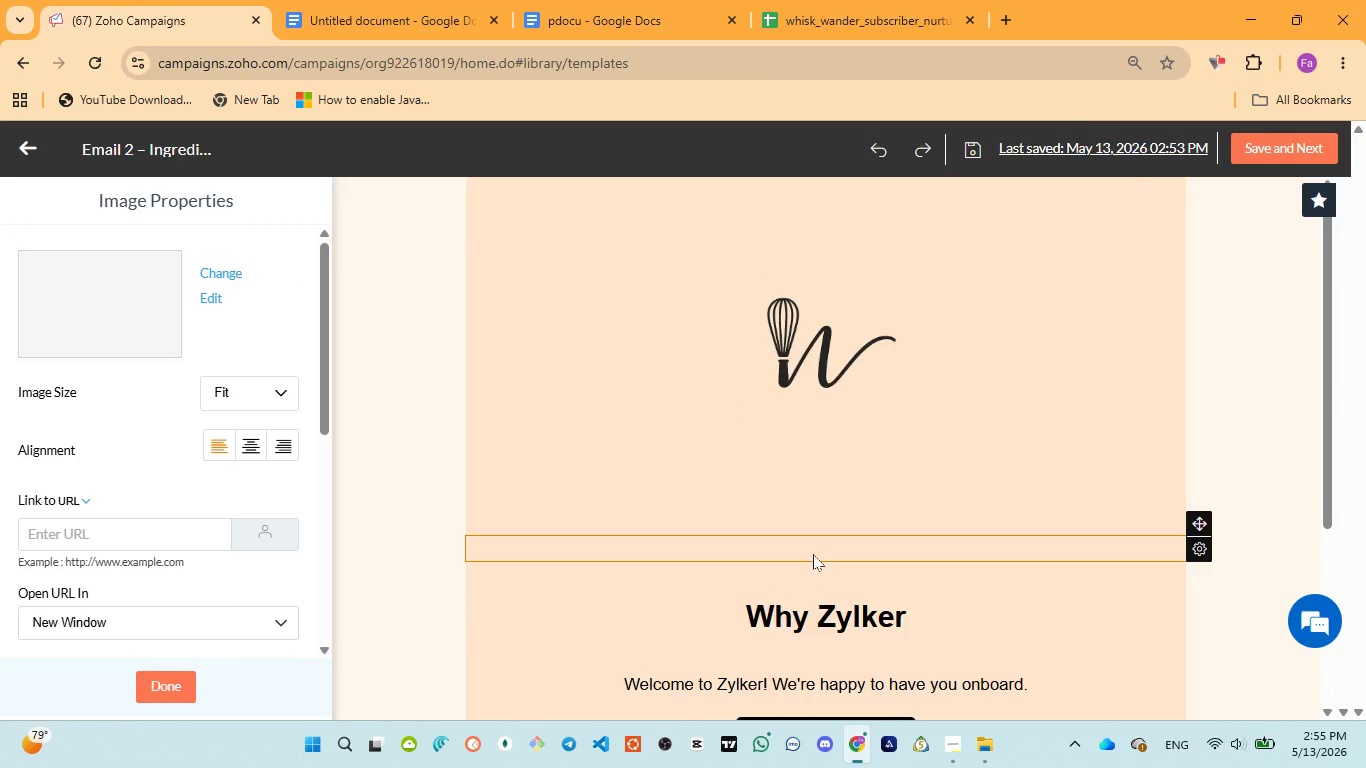 
triple_click([813, 554])
 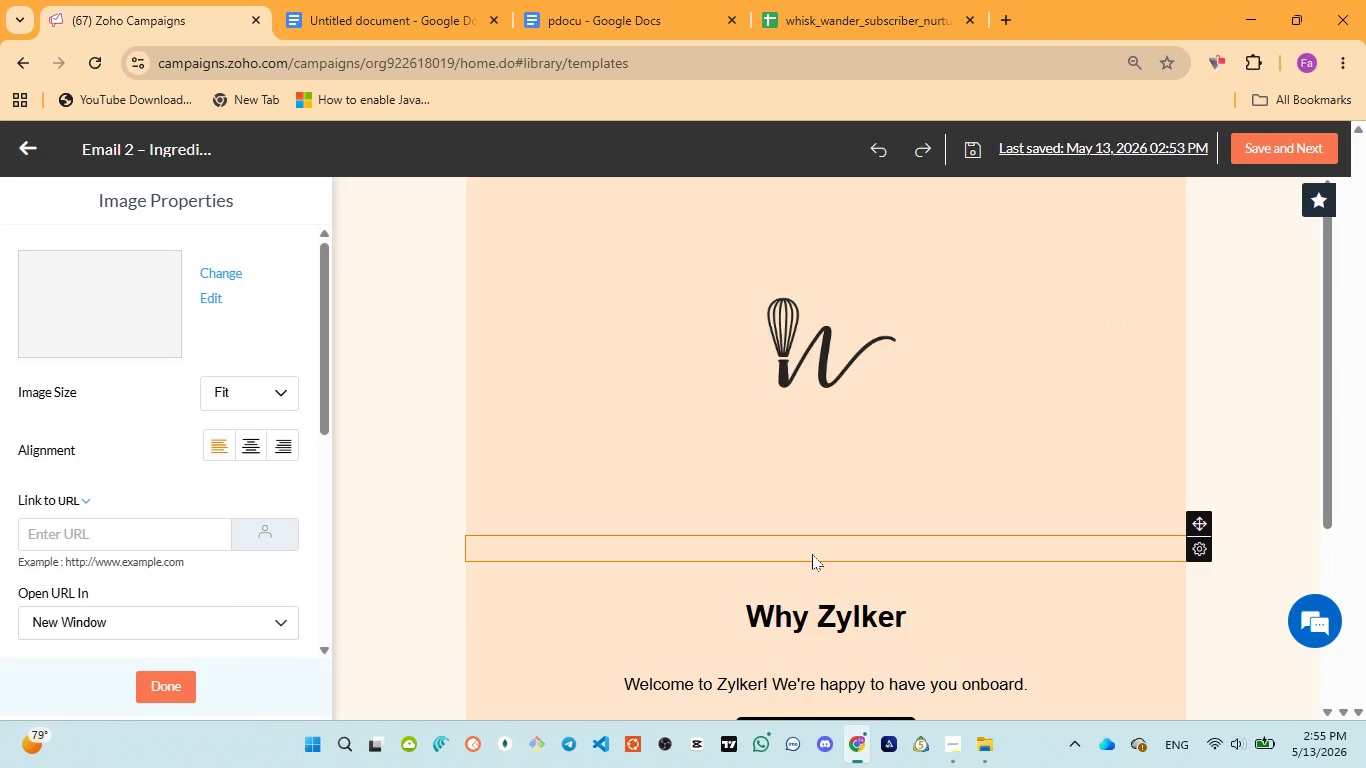 
double_click([812, 554])
 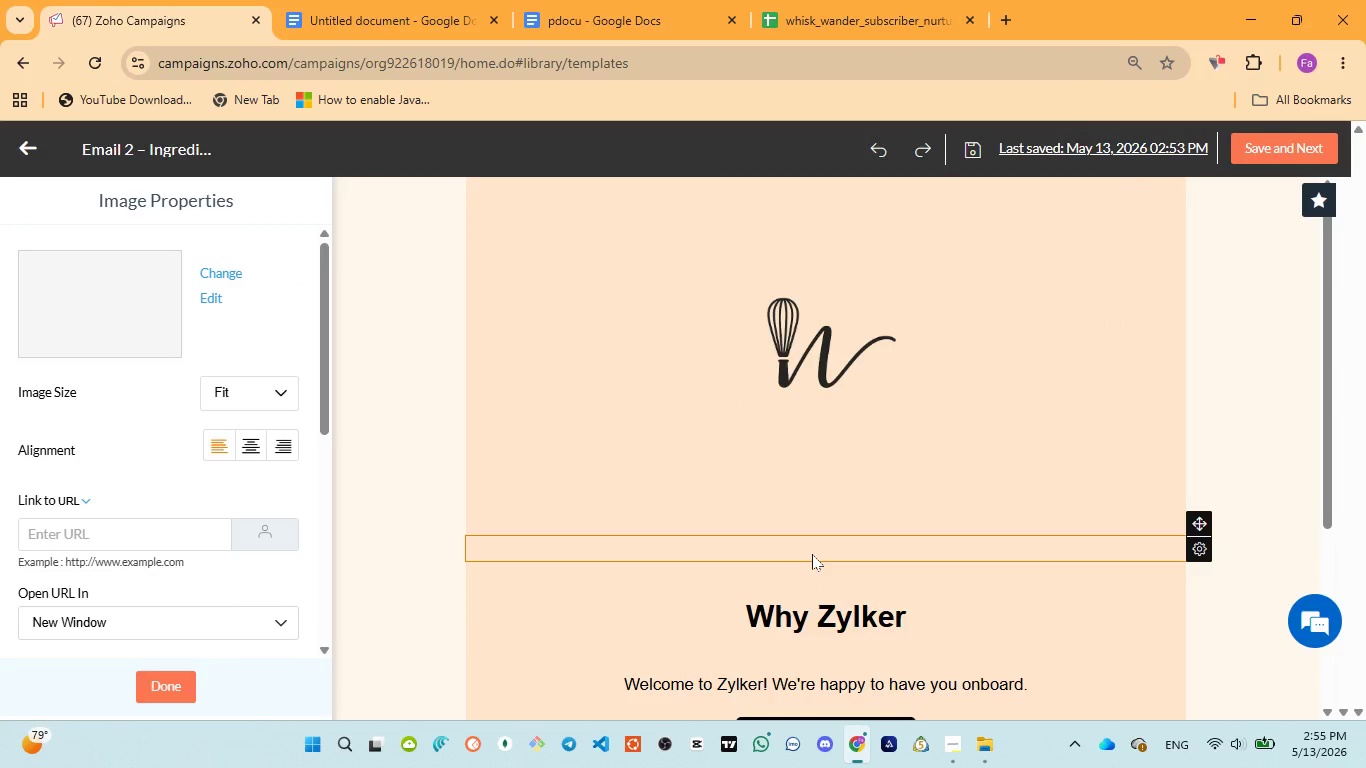 
triple_click([812, 554])
 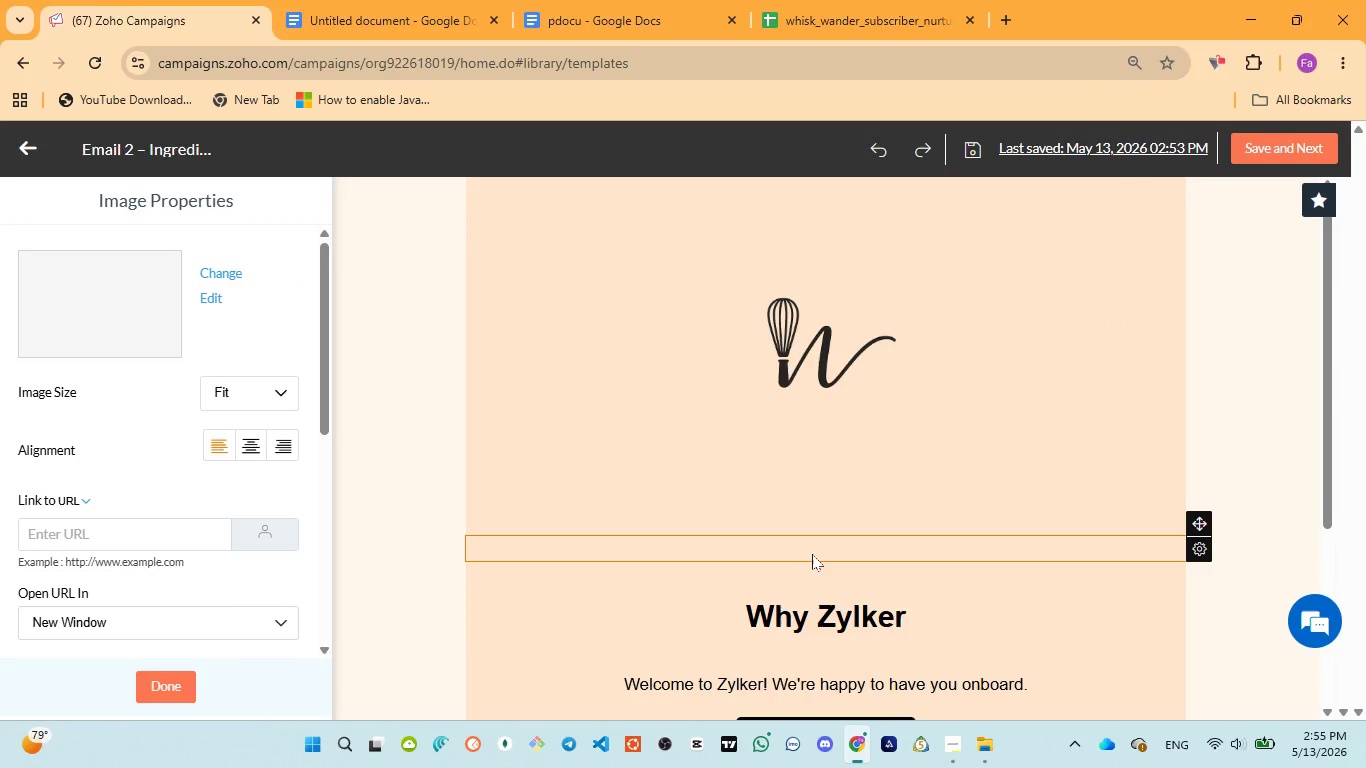 
triple_click([812, 554])
 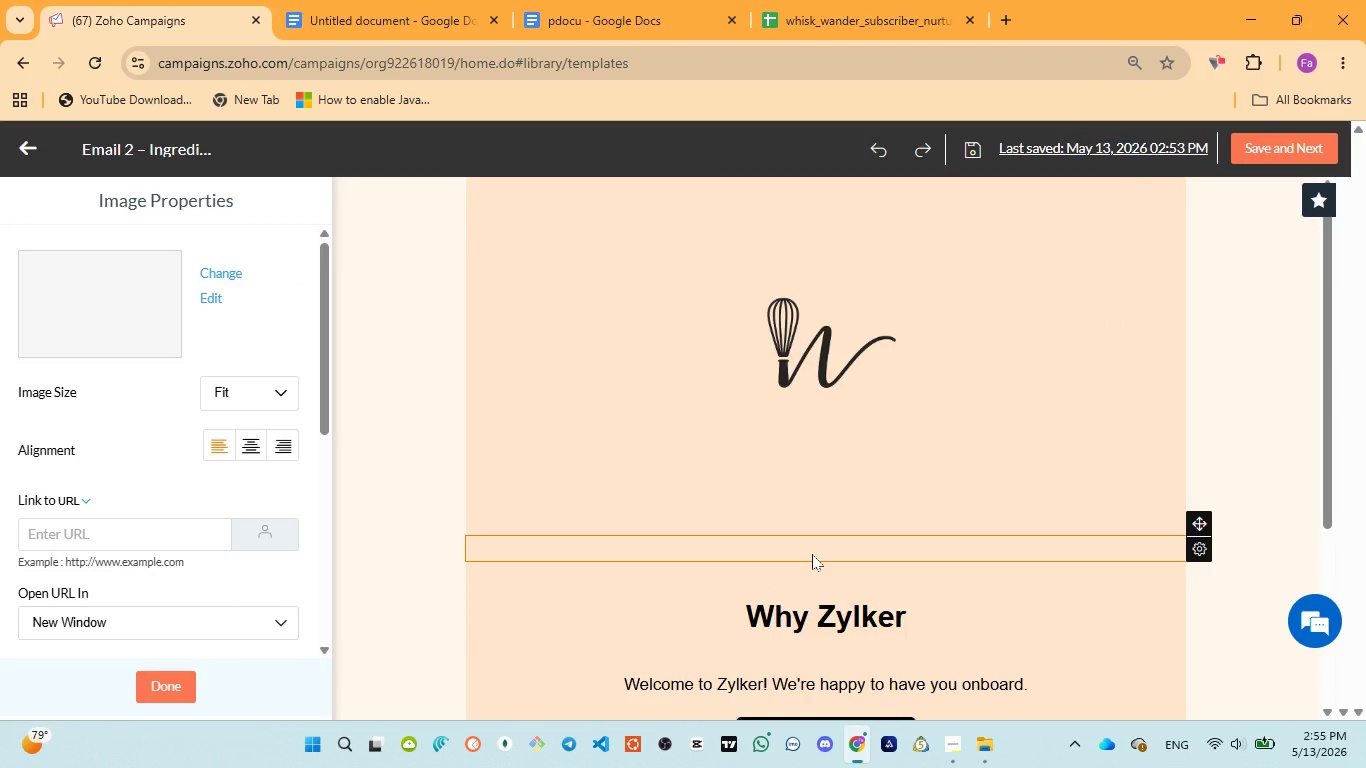 
triple_click([812, 554])
 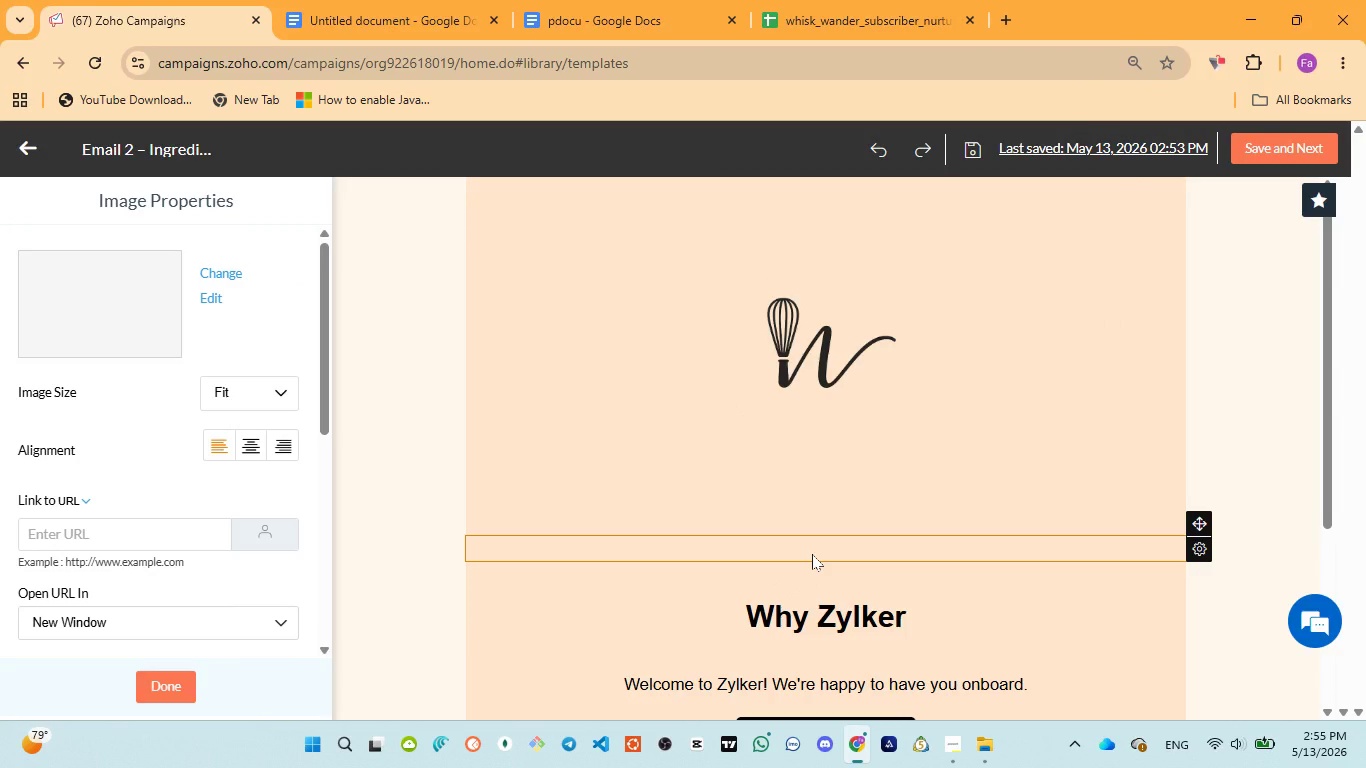 
triple_click([812, 554])
 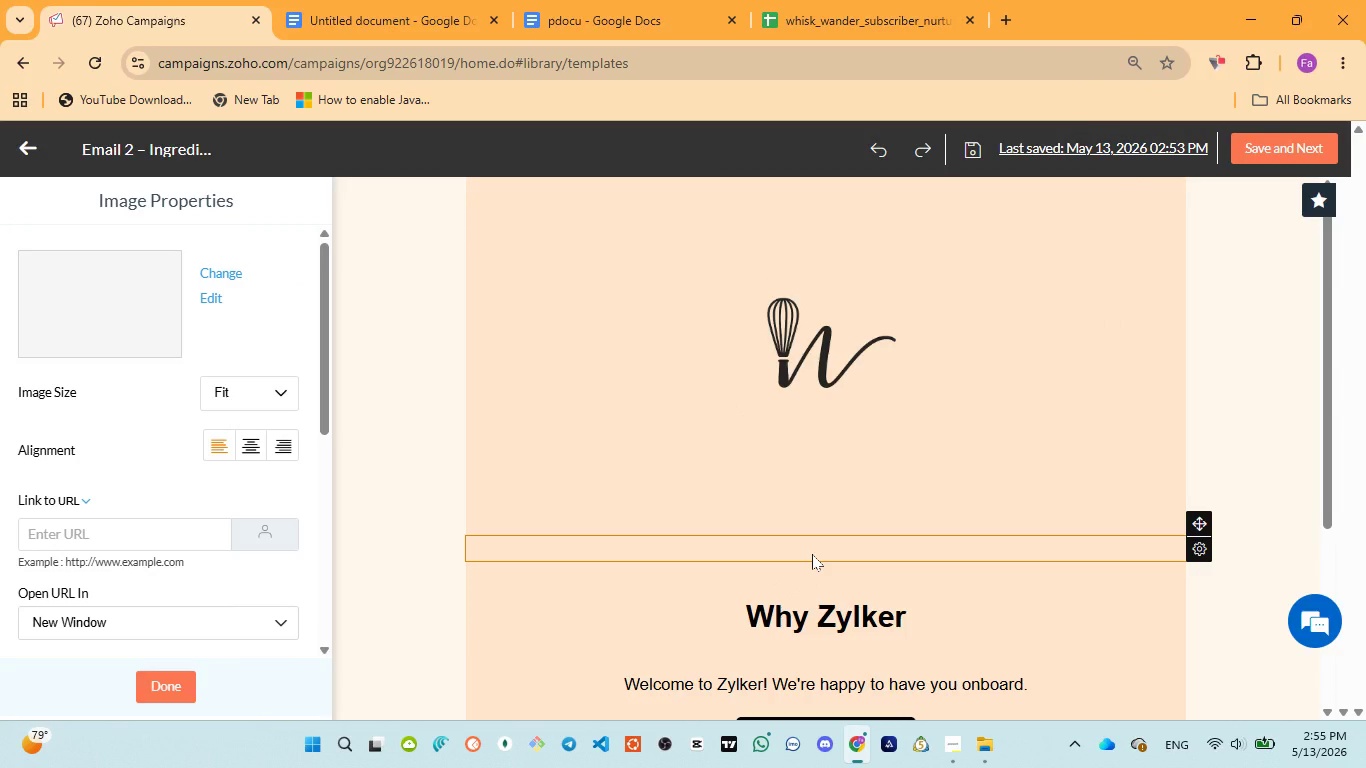 
triple_click([812, 554])
 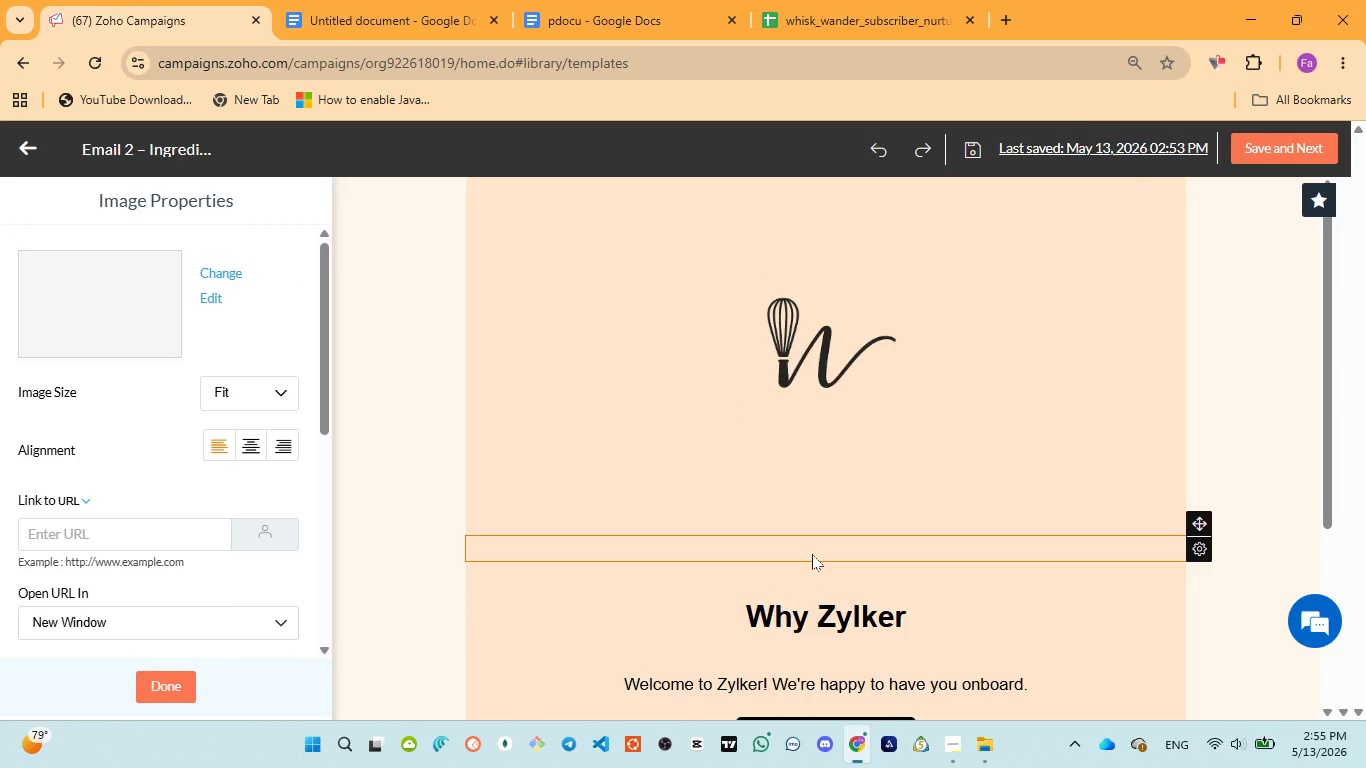 
triple_click([812, 554])
 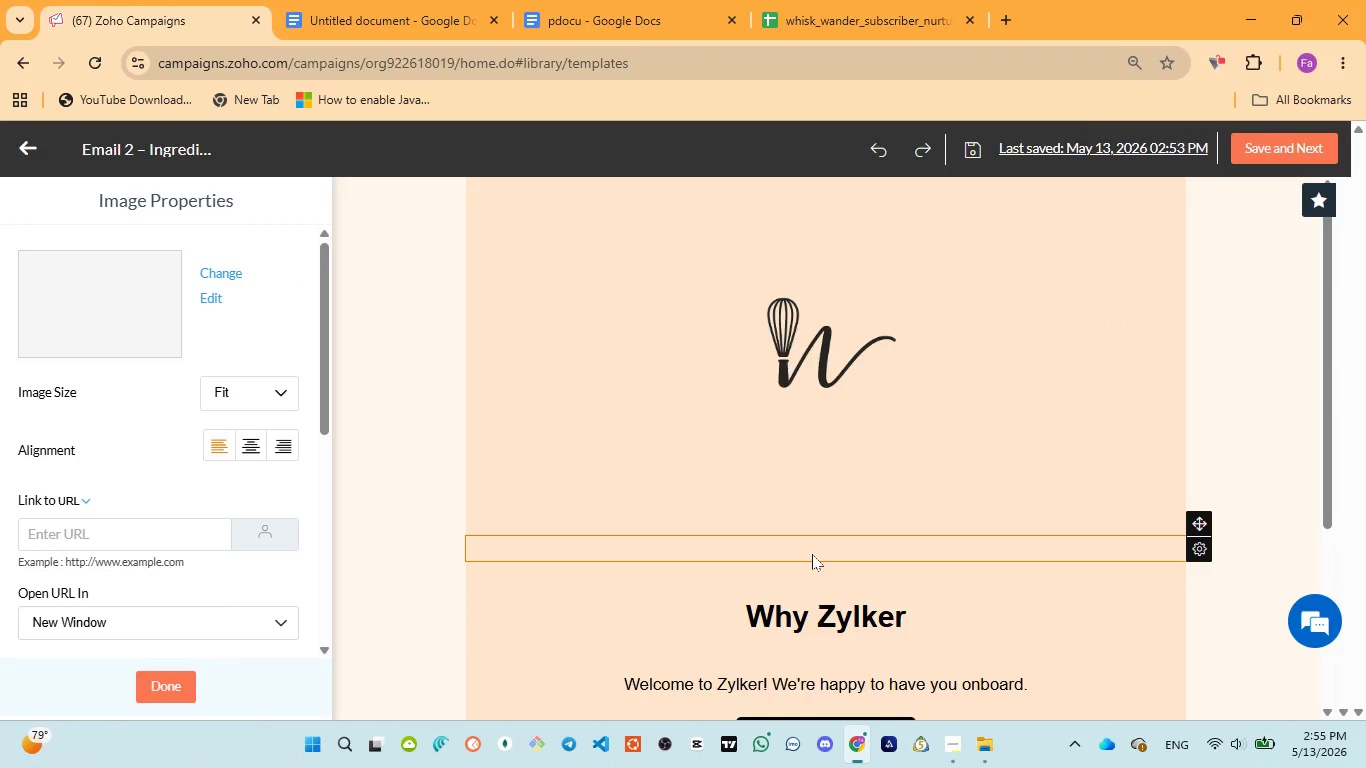 
triple_click([812, 554])
 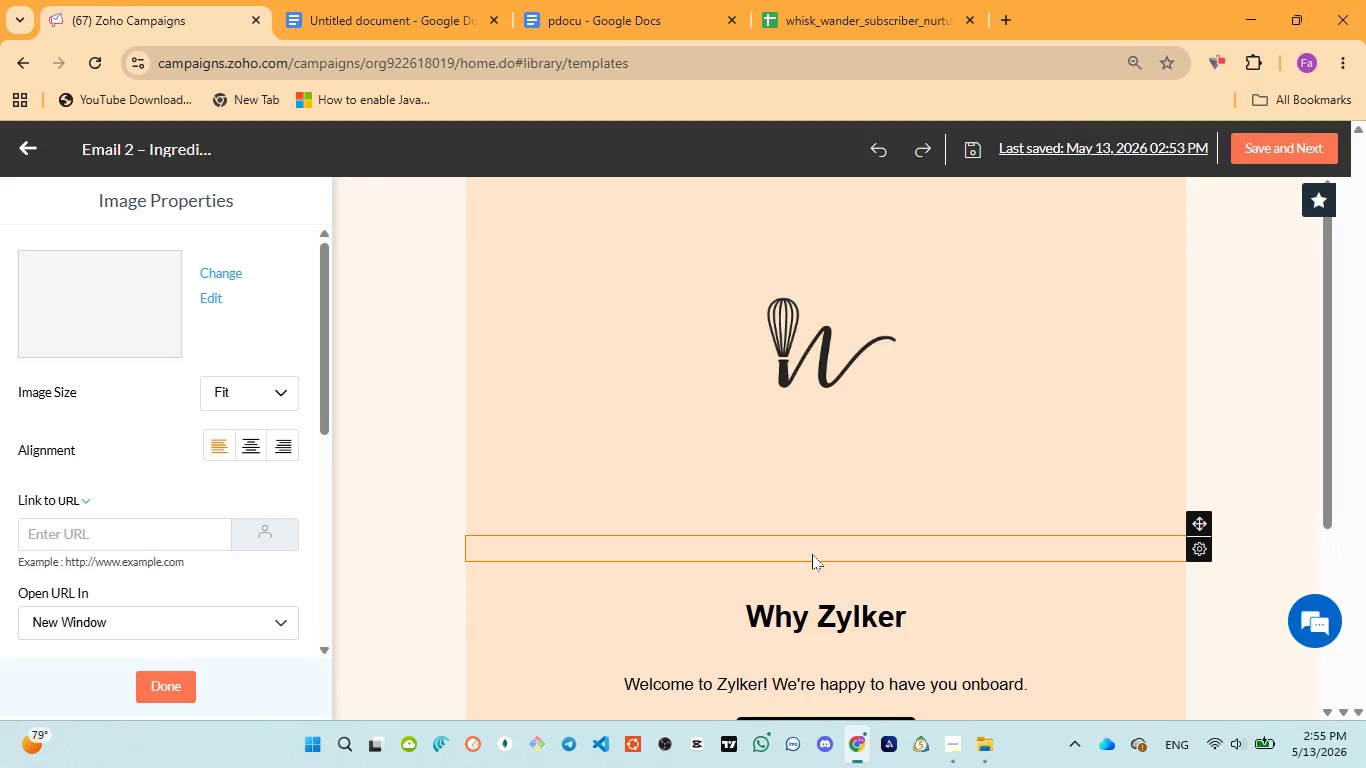 
triple_click([812, 554])
 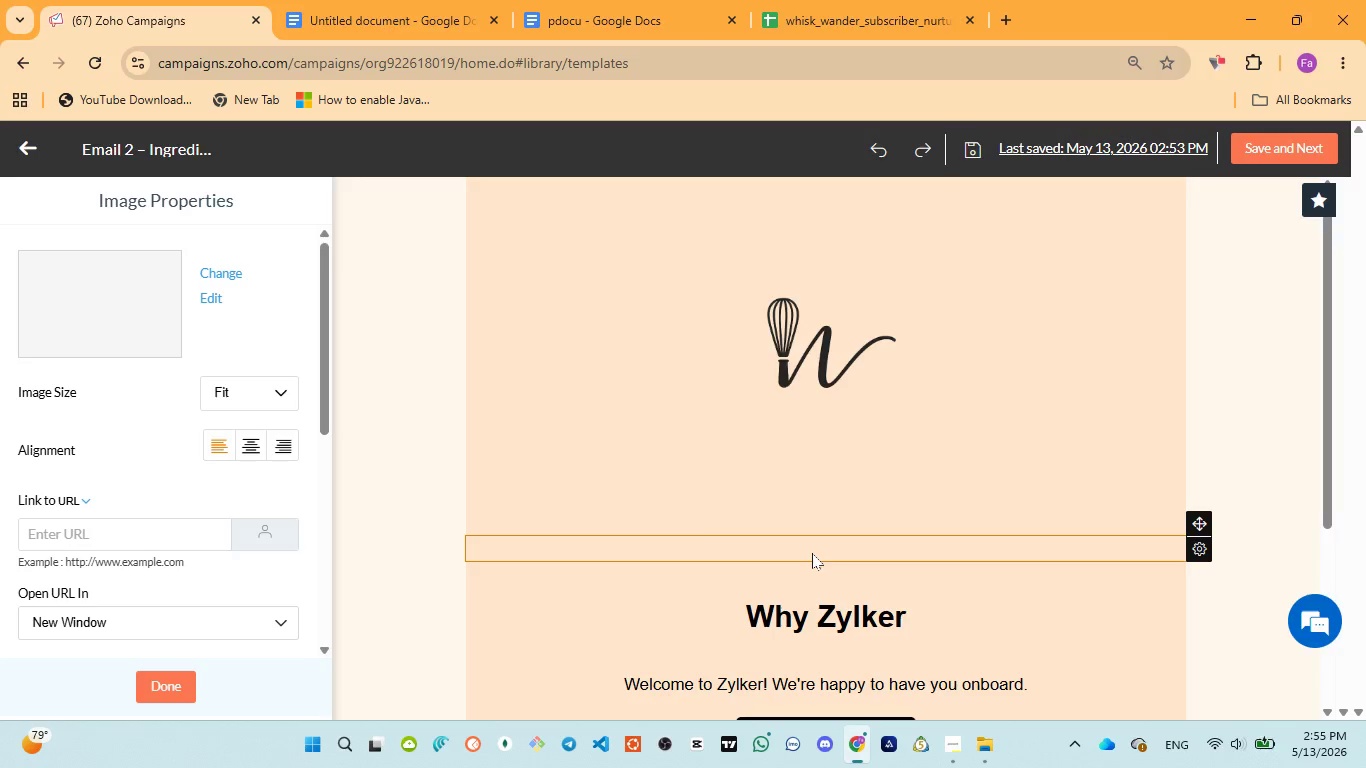 
triple_click([812, 553])
 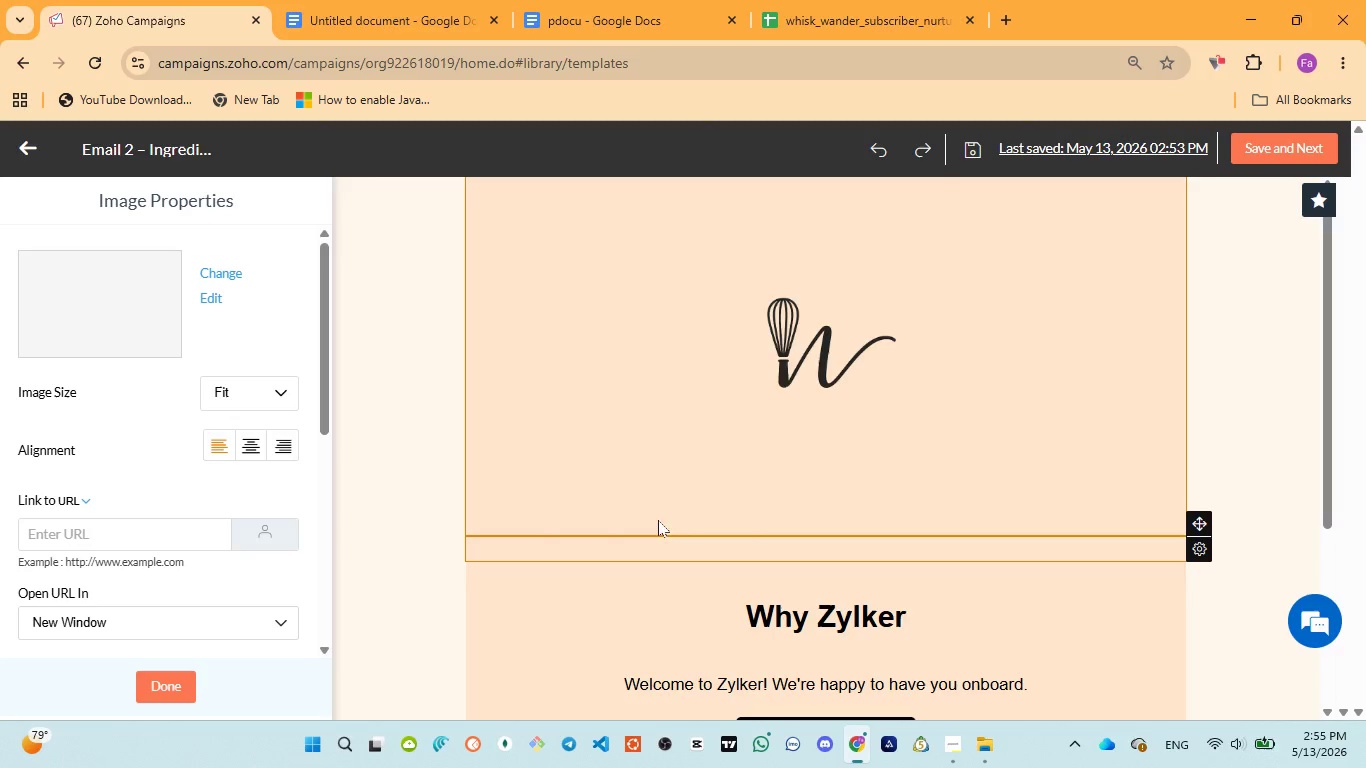 
scroll: coordinate [746, 447], scroll_direction: up, amount: 2.0
 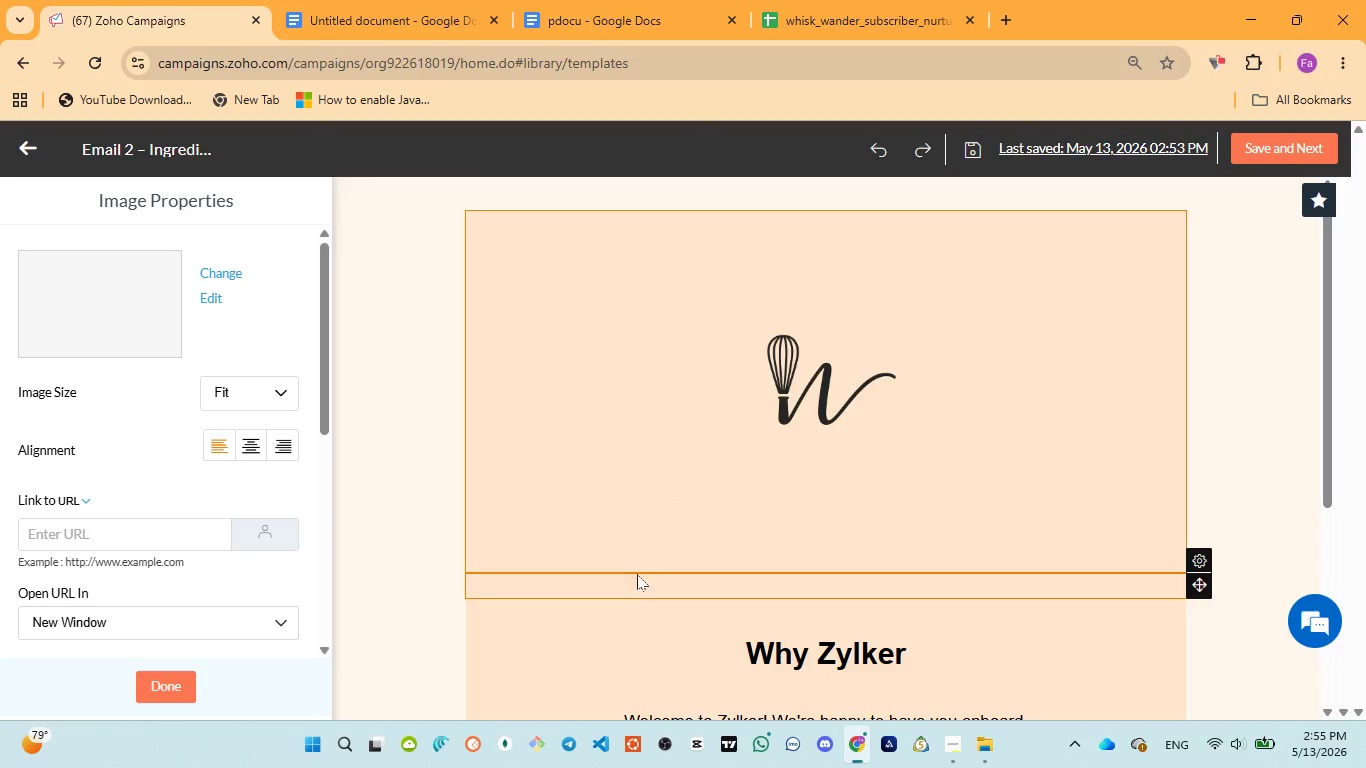 
left_click([633, 580])
 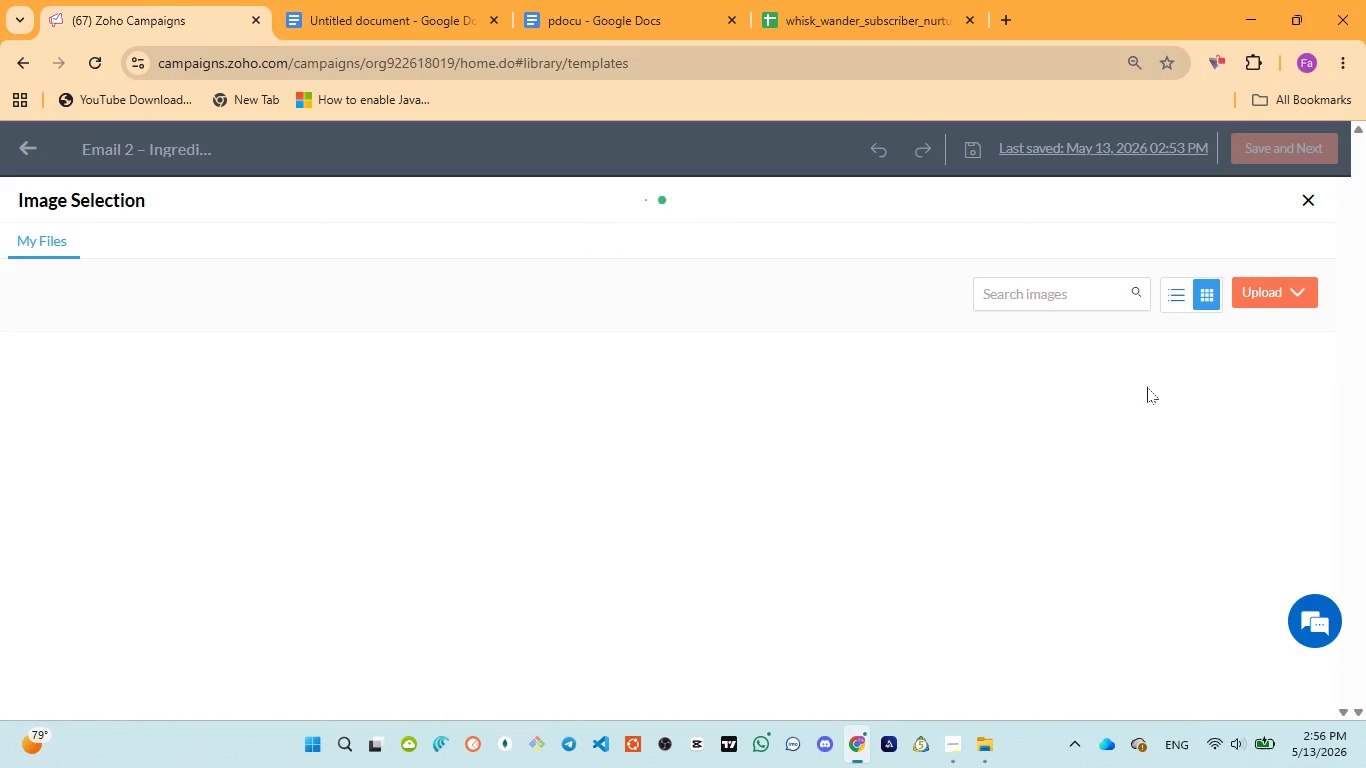 
wait(84.36)
 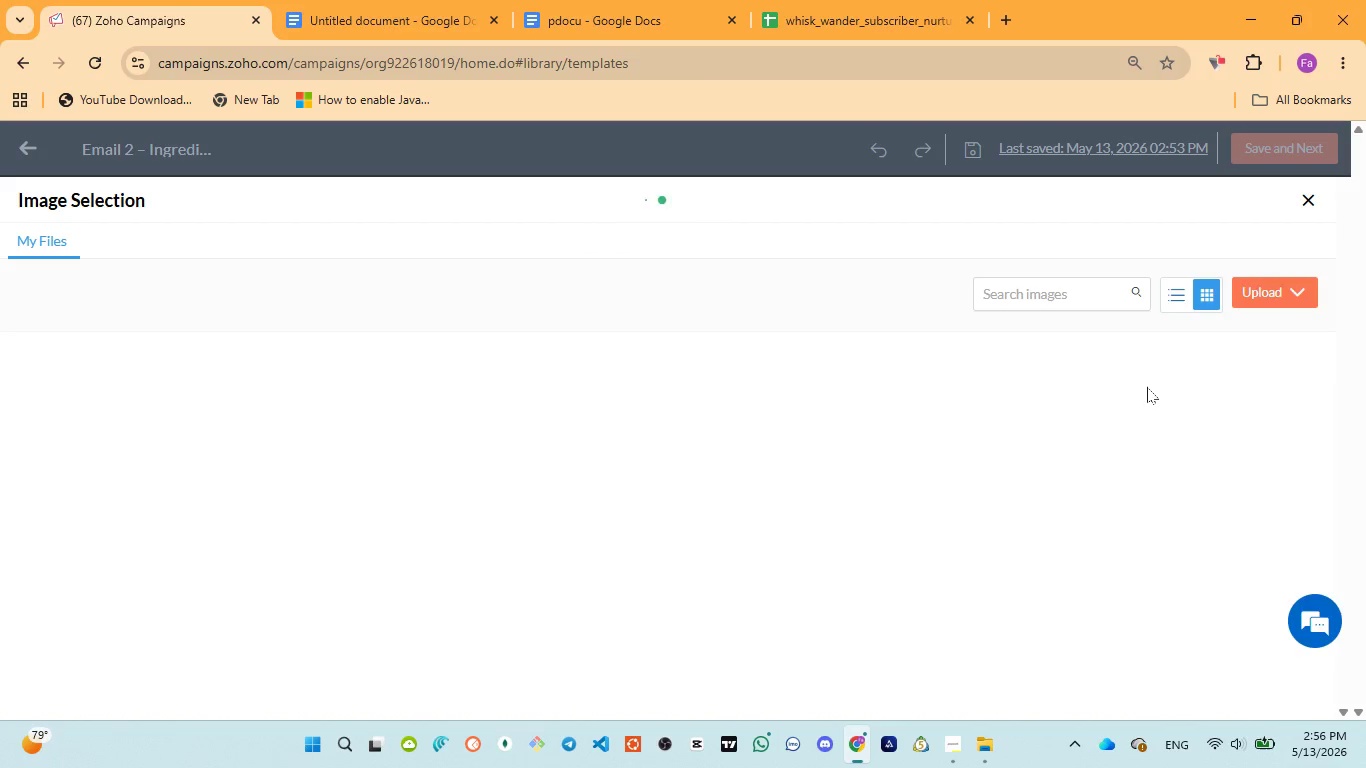 
scroll: coordinate [963, 418], scroll_direction: up, amount: 2.0
 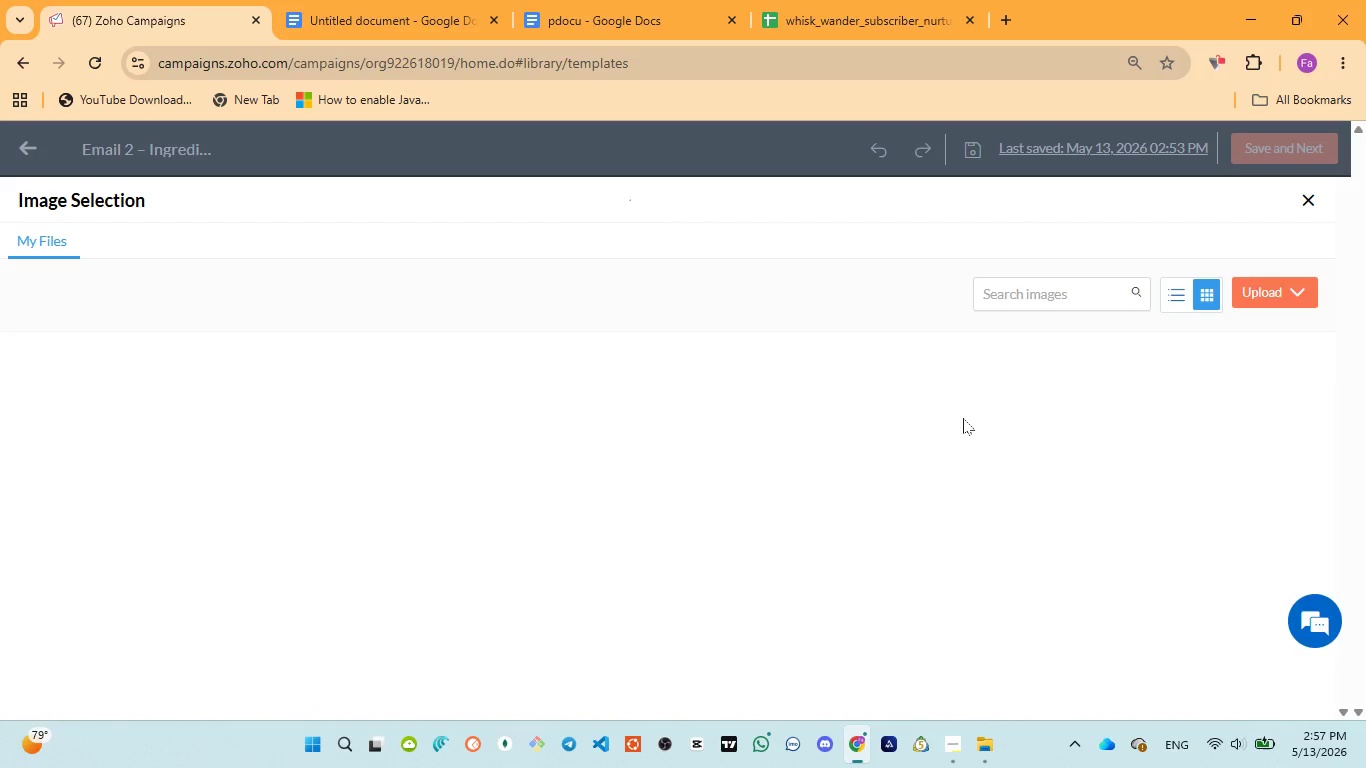 
wait(26.36)
 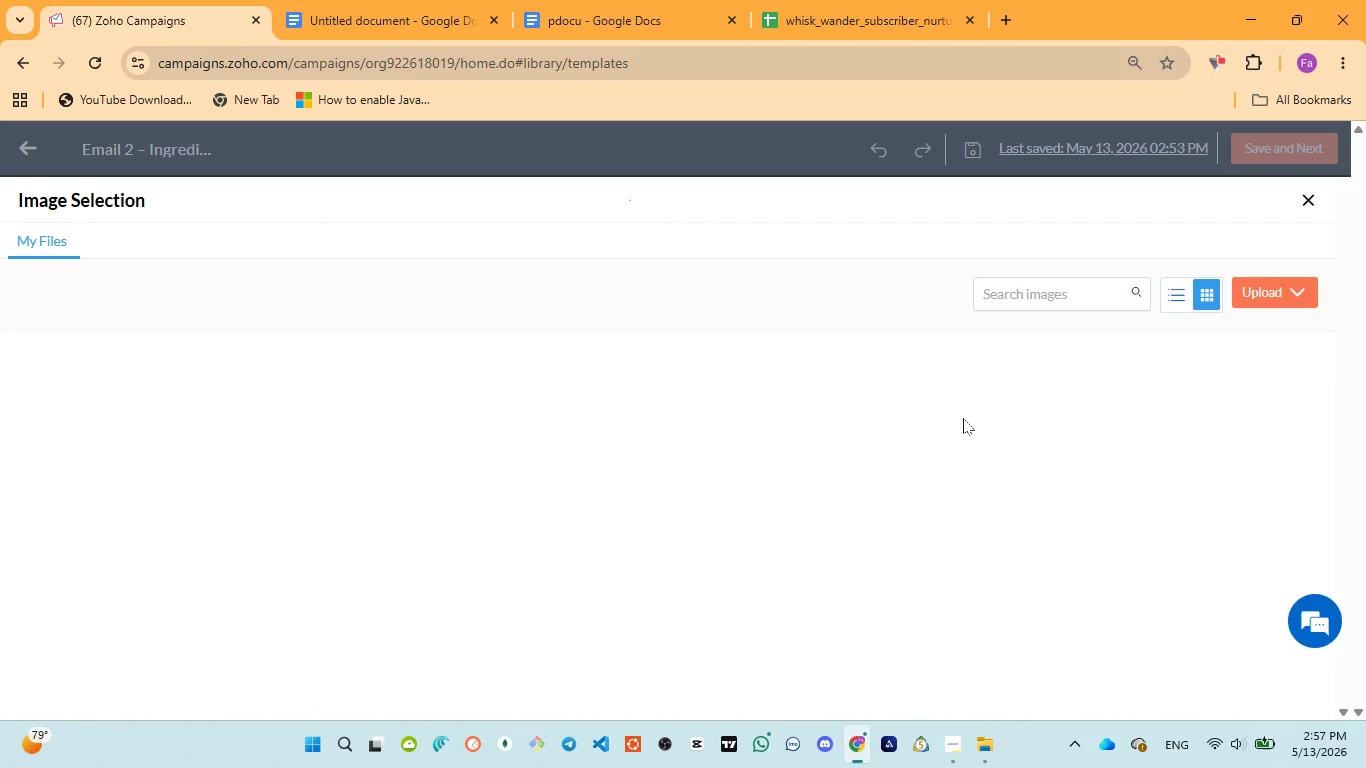 
scroll: coordinate [613, 342], scroll_direction: down, amount: 3.0
 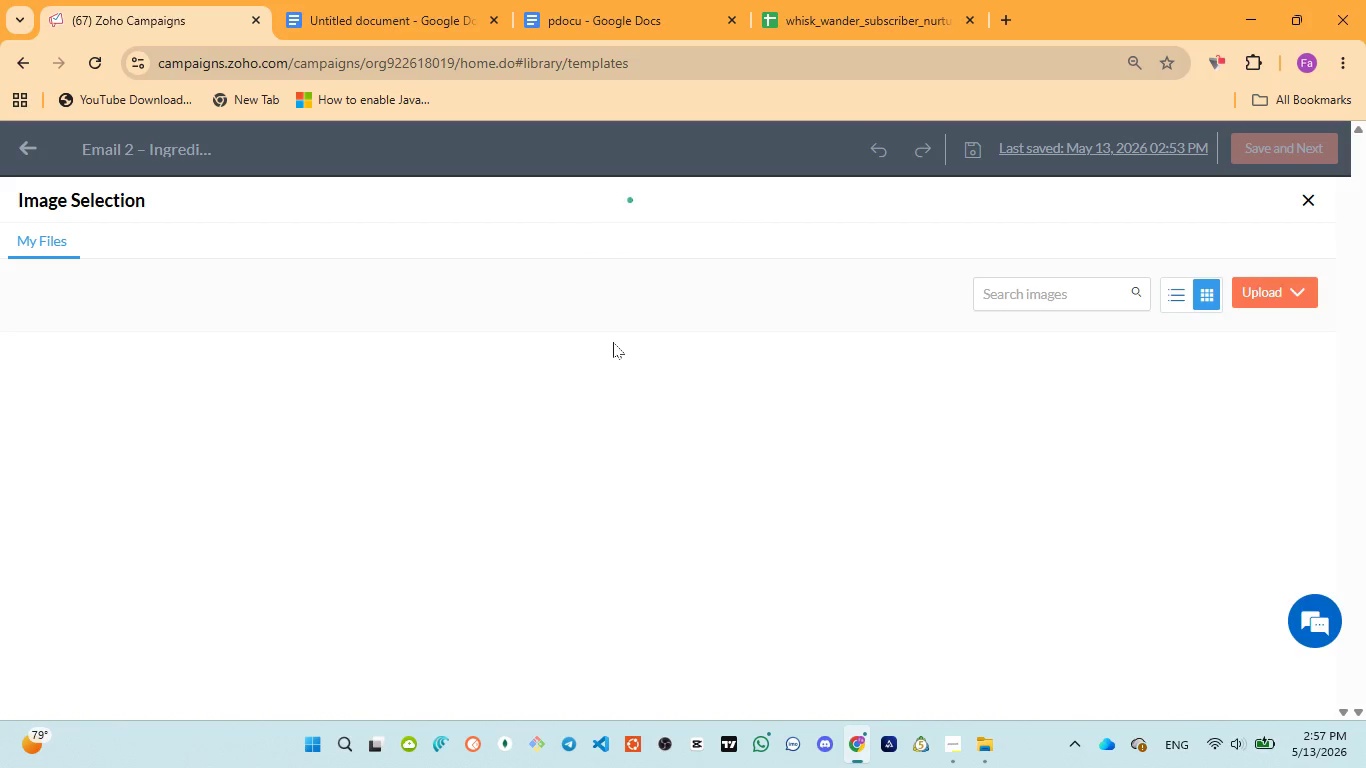 
wait(21.96)
 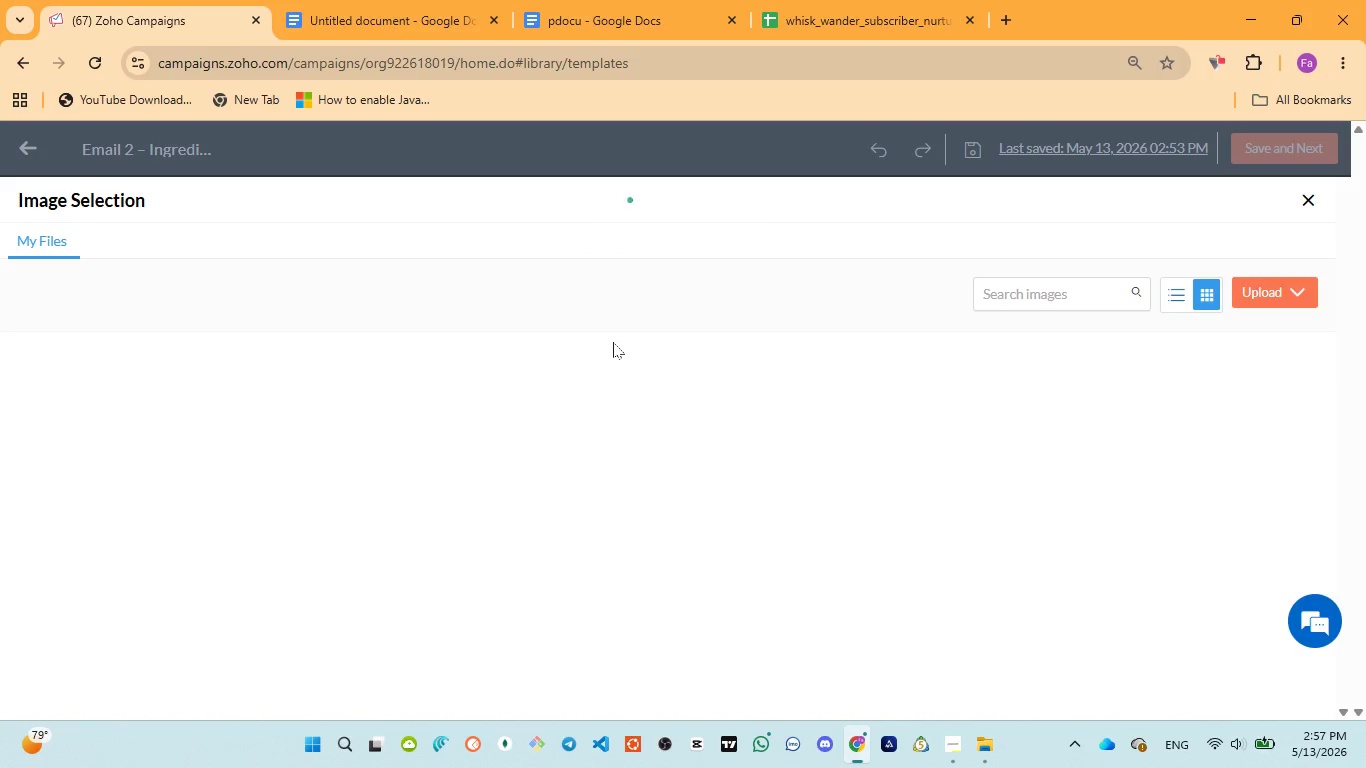 
left_click([1310, 201])
 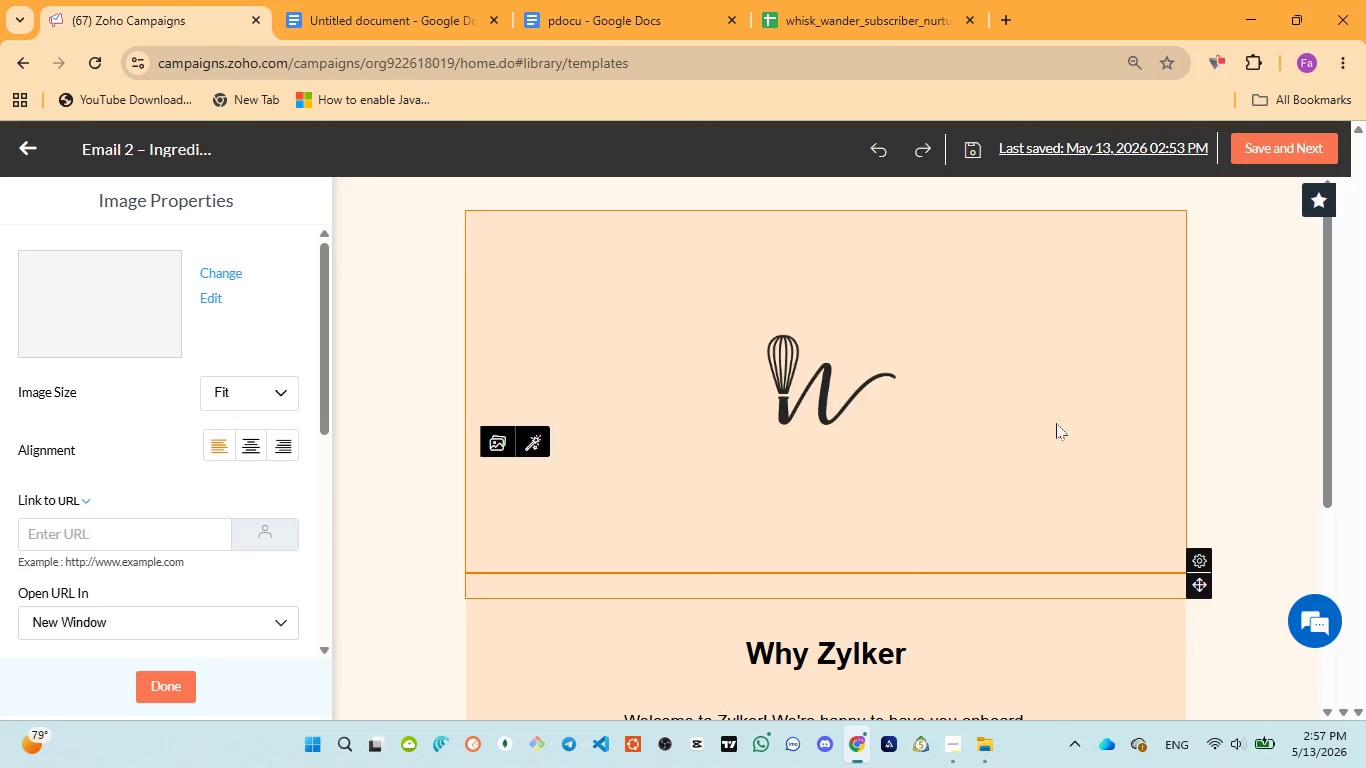 
scroll: coordinate [900, 597], scroll_direction: down, amount: 2.0
 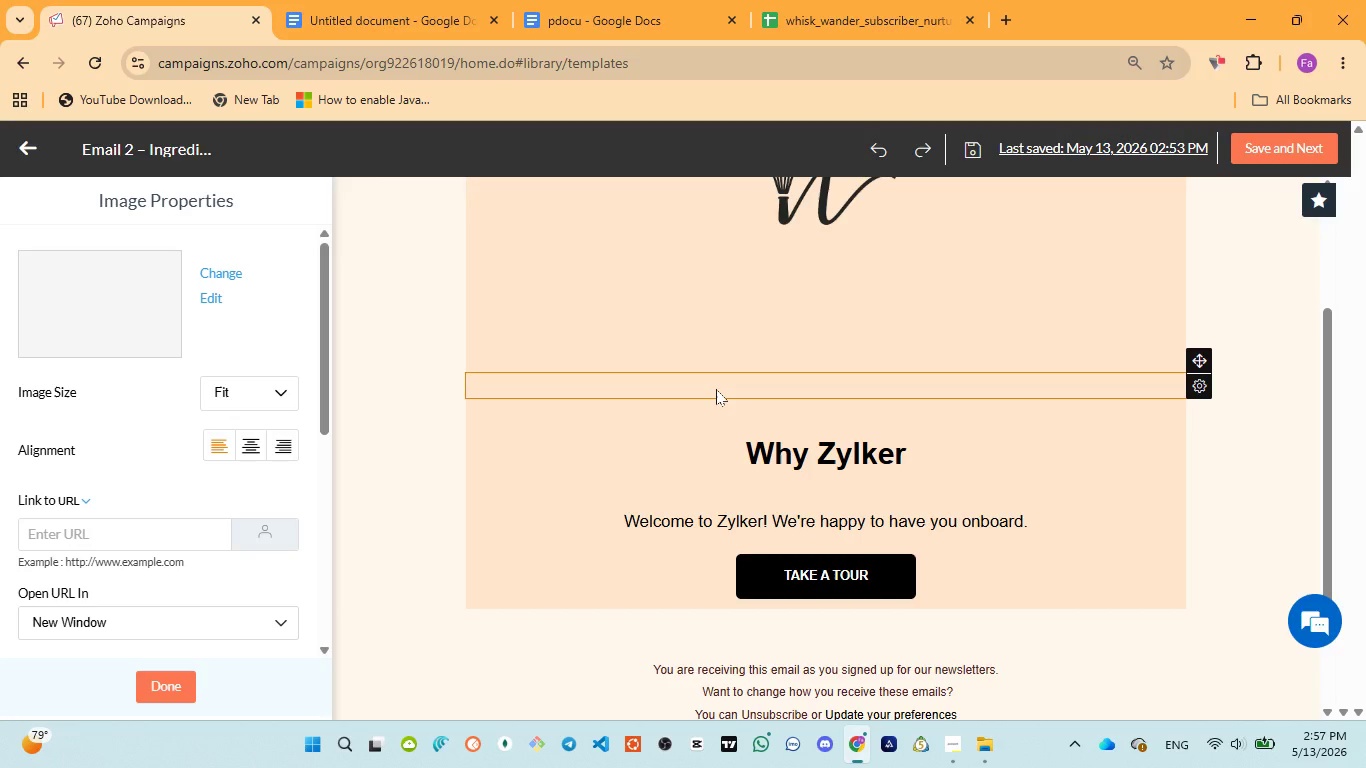 
left_click([716, 389])
 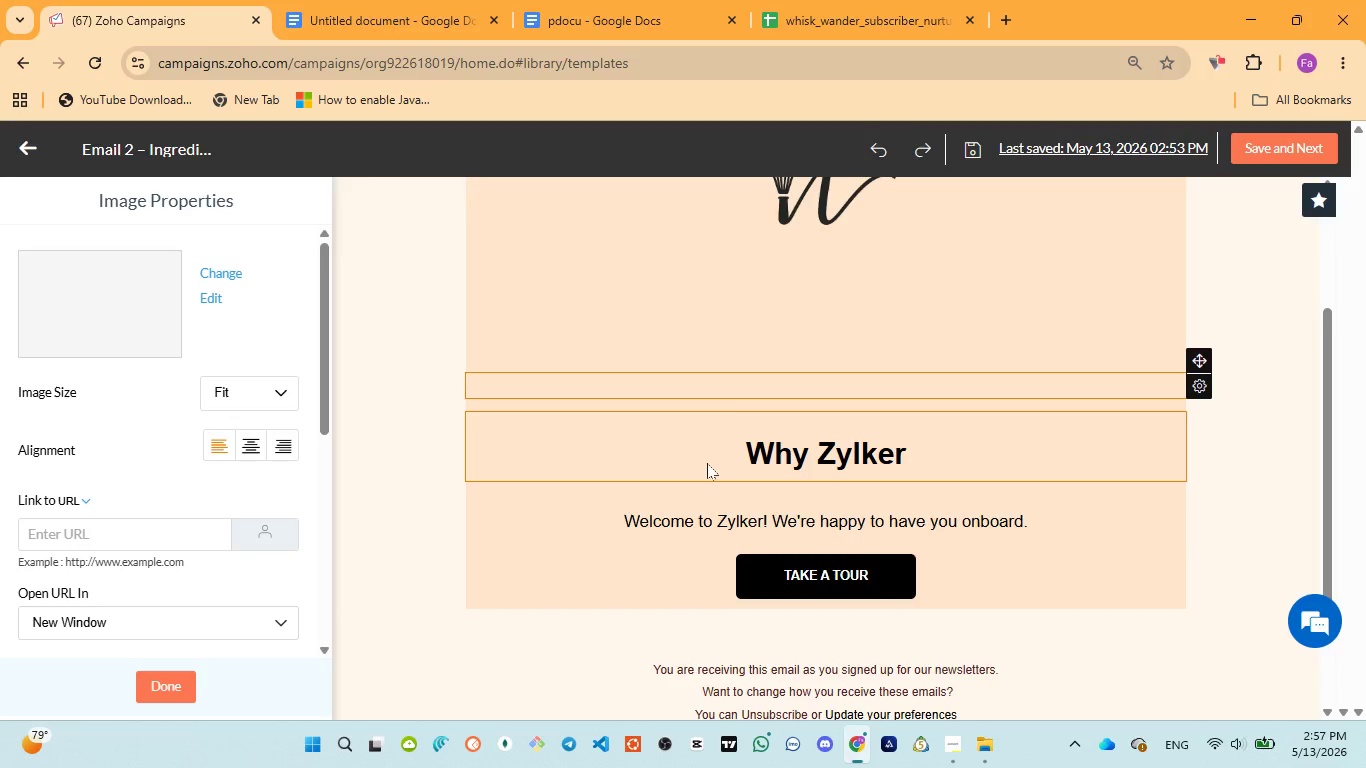 
left_click([707, 464])
 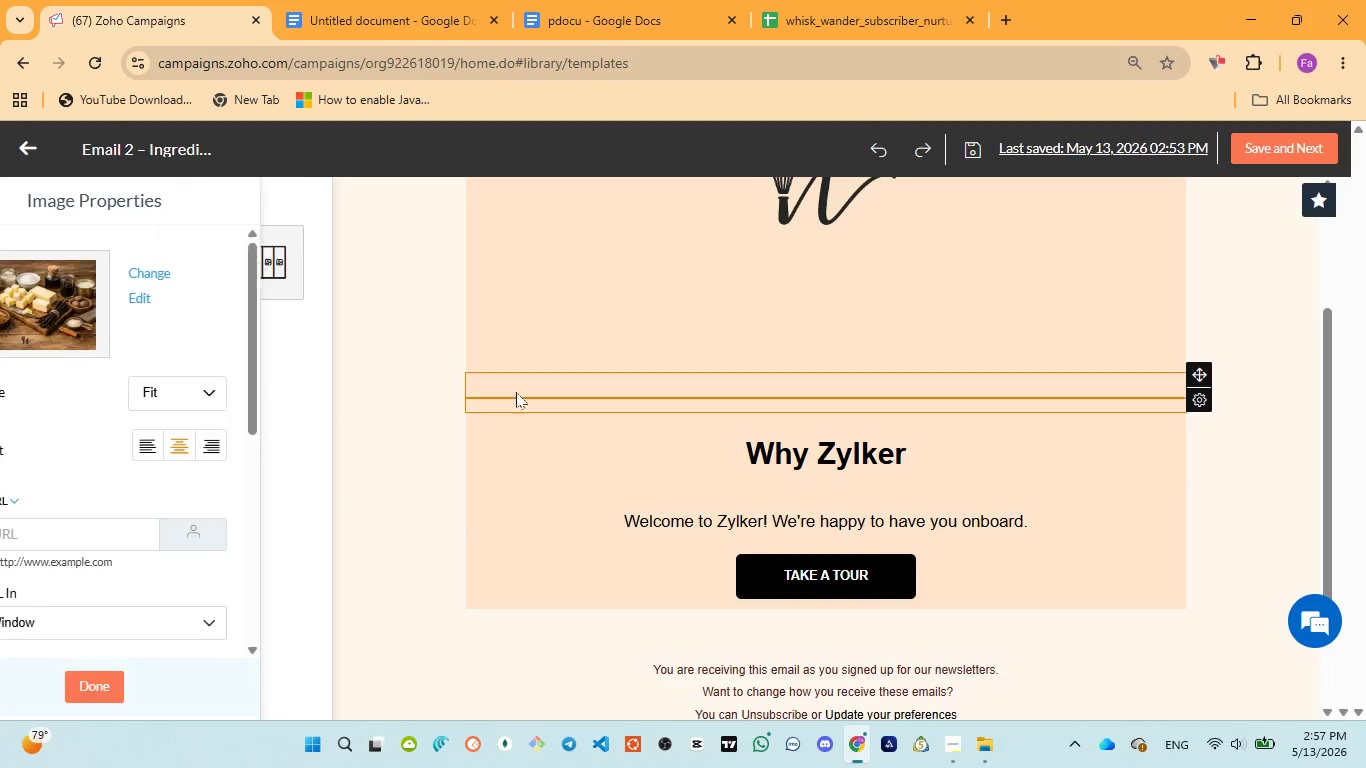 
left_click([525, 386])
 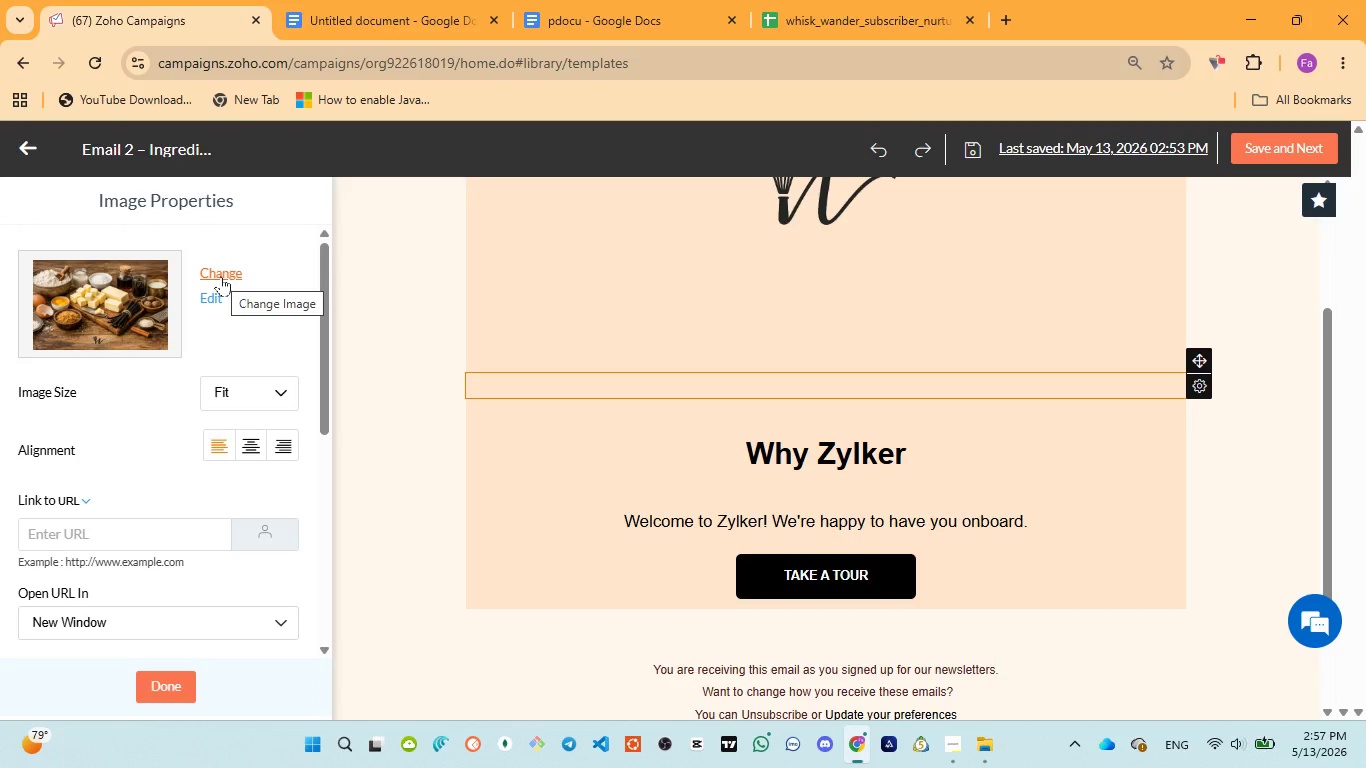 
wait(5.67)
 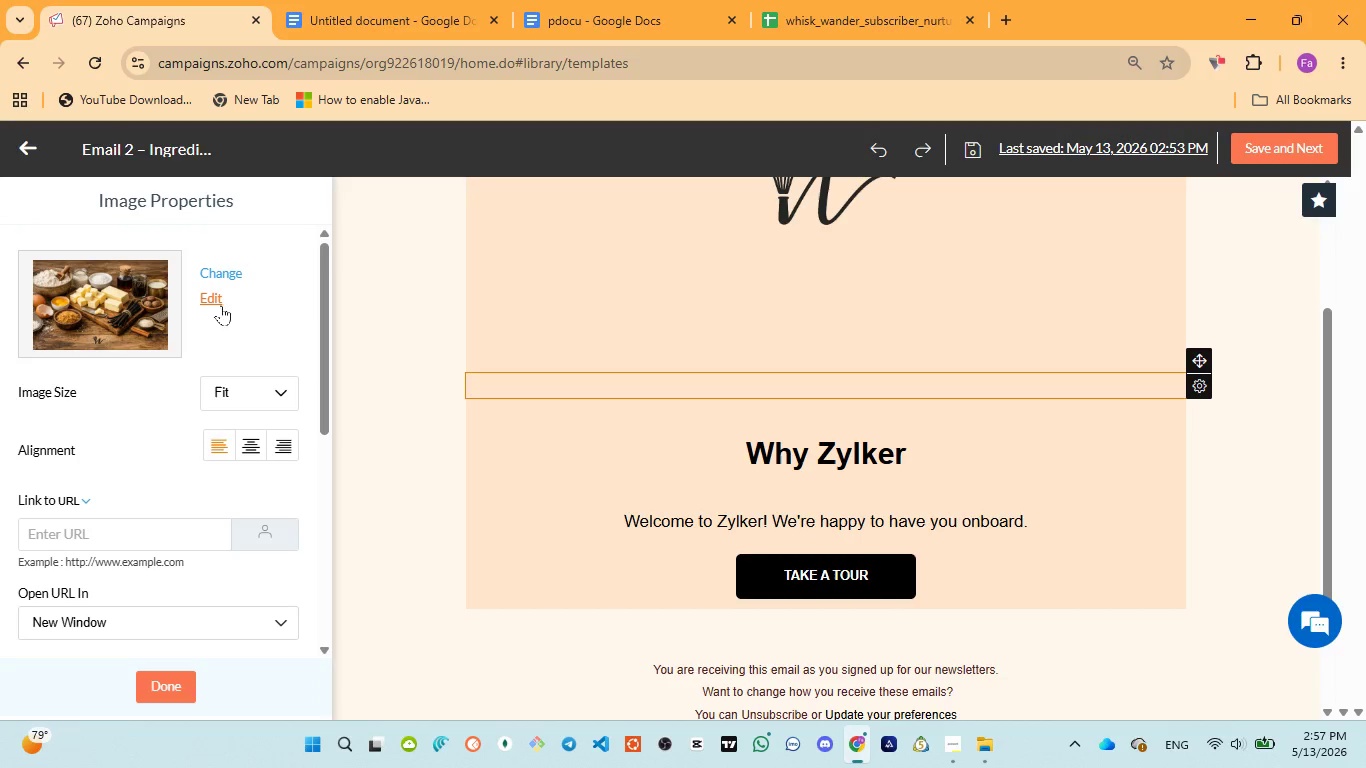 
scroll: coordinate [684, 343], scroll_direction: up, amount: 6.0
 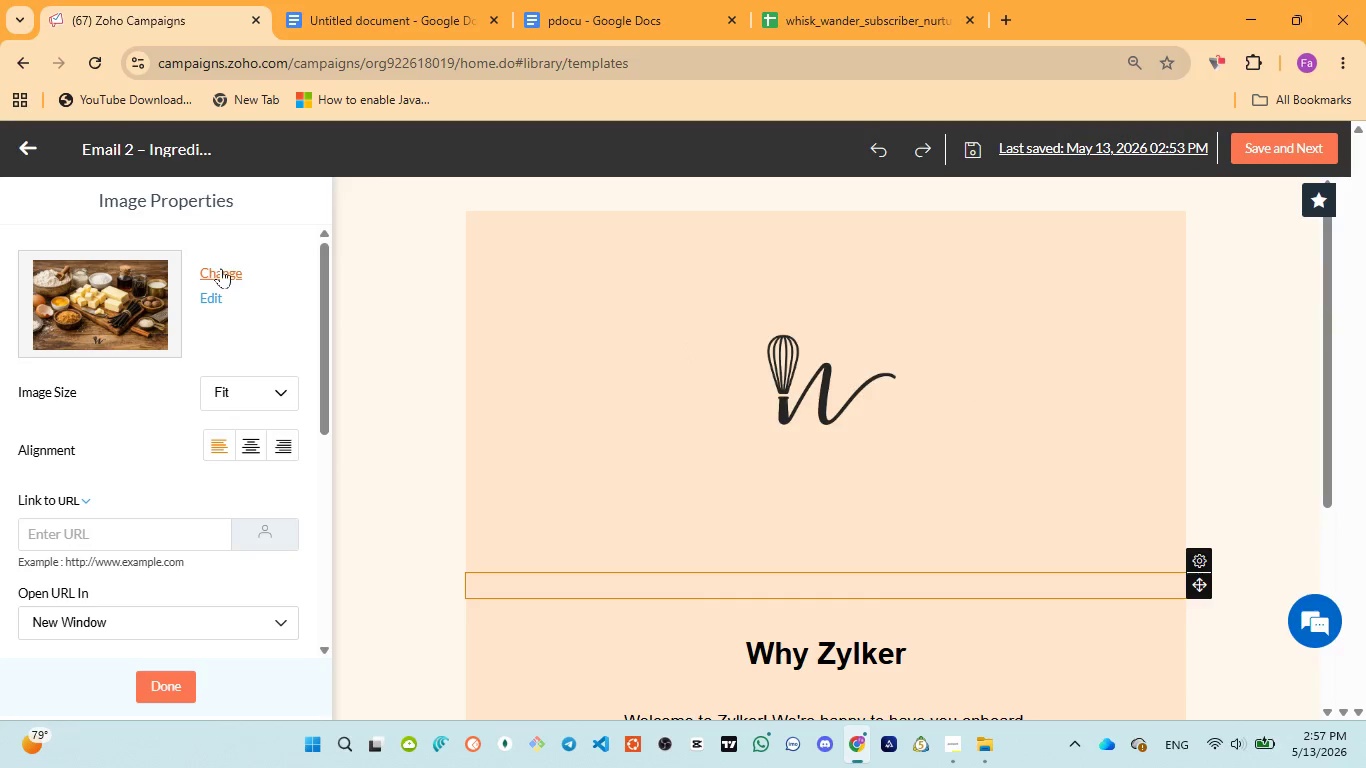 
left_click([221, 271])
 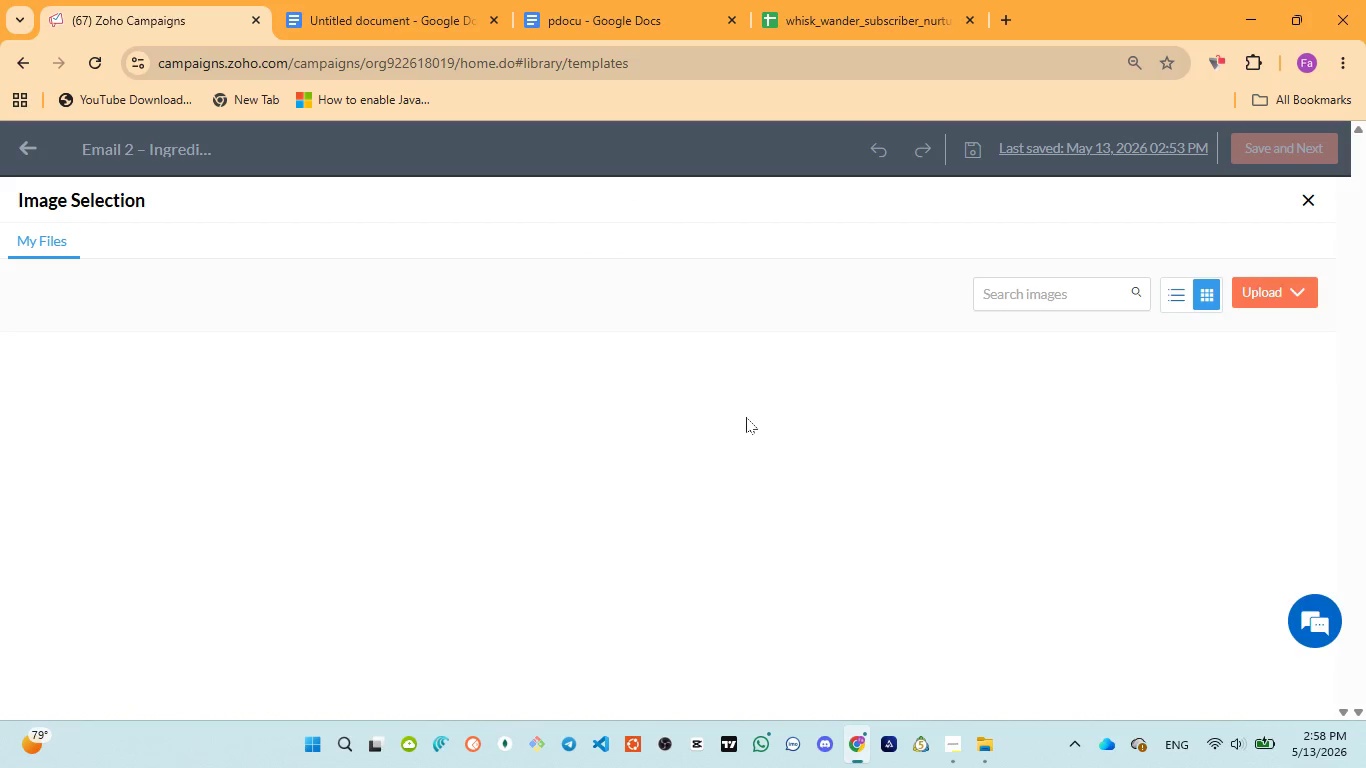 
wait(34.31)
 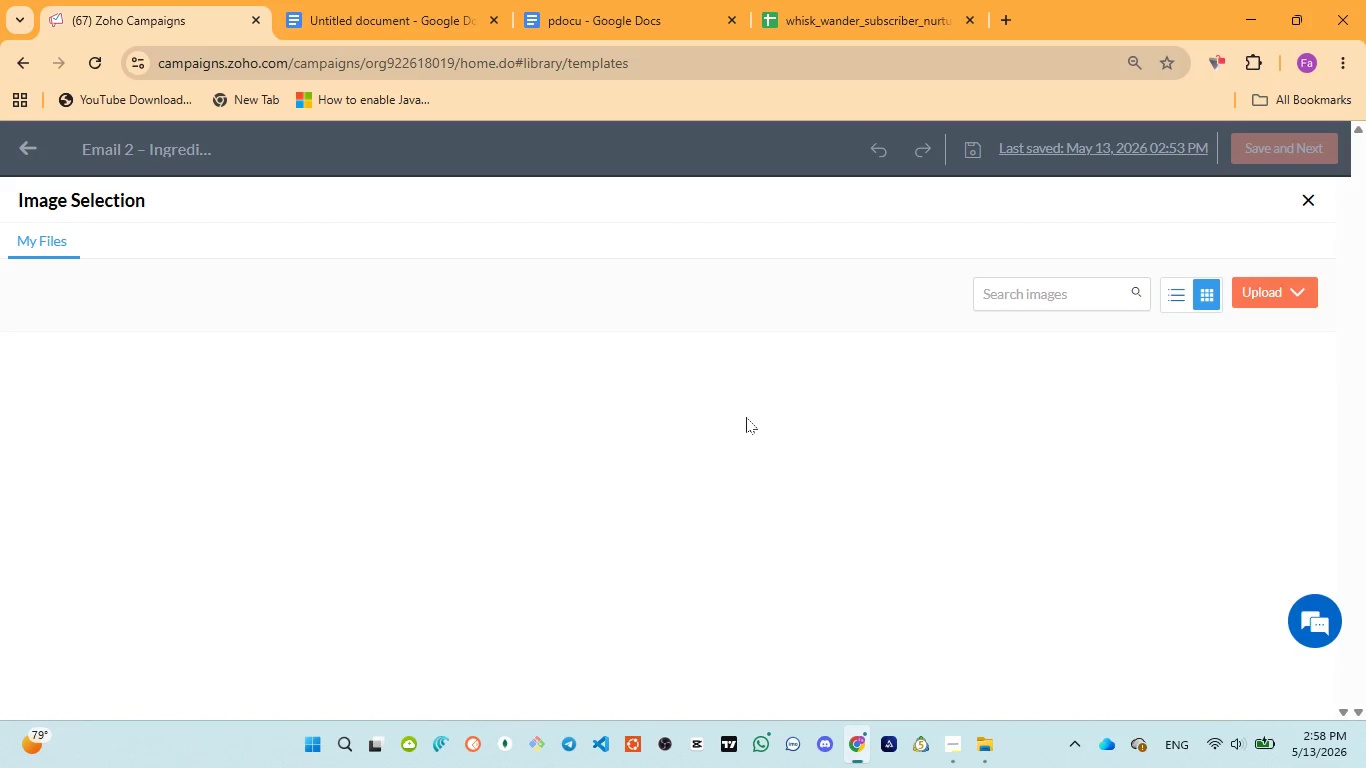 
left_click([1305, 203])
 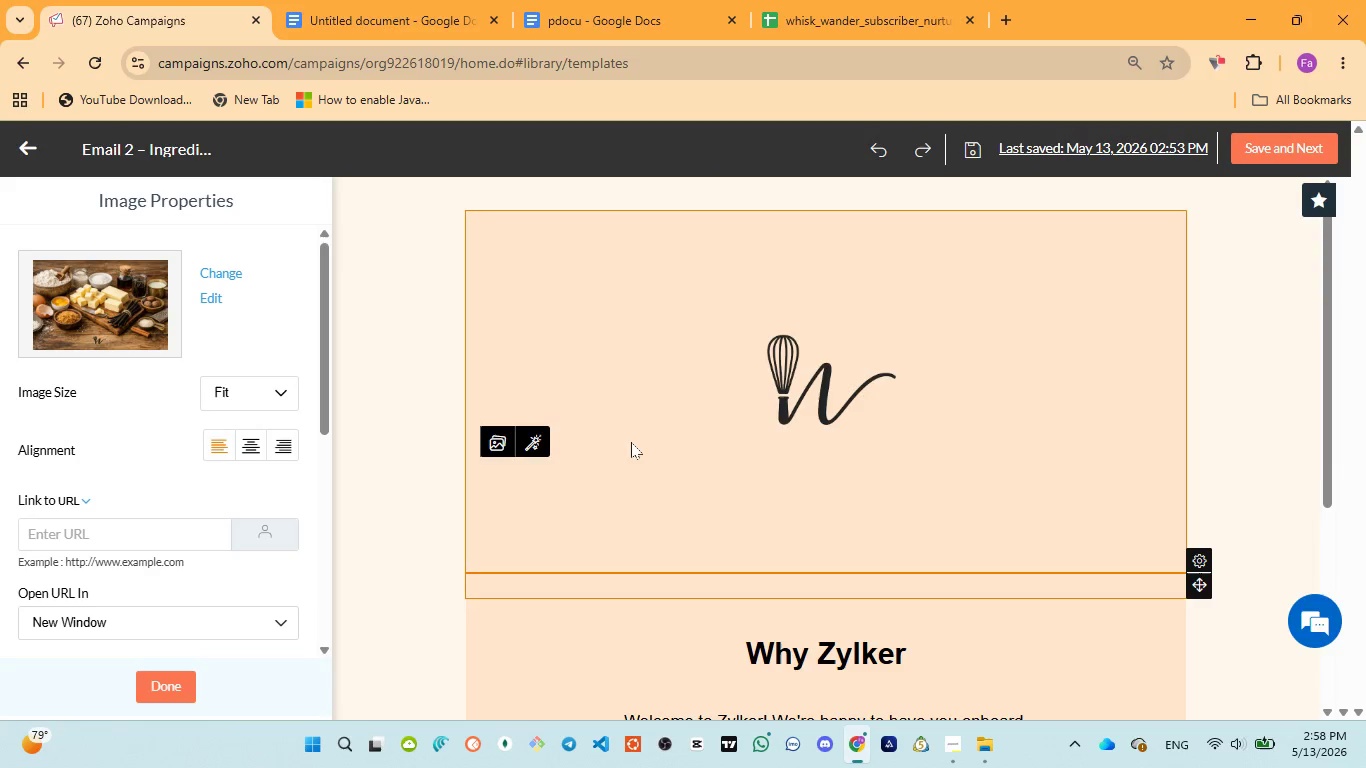 
scroll: coordinate [628, 450], scroll_direction: down, amount: 3.0
 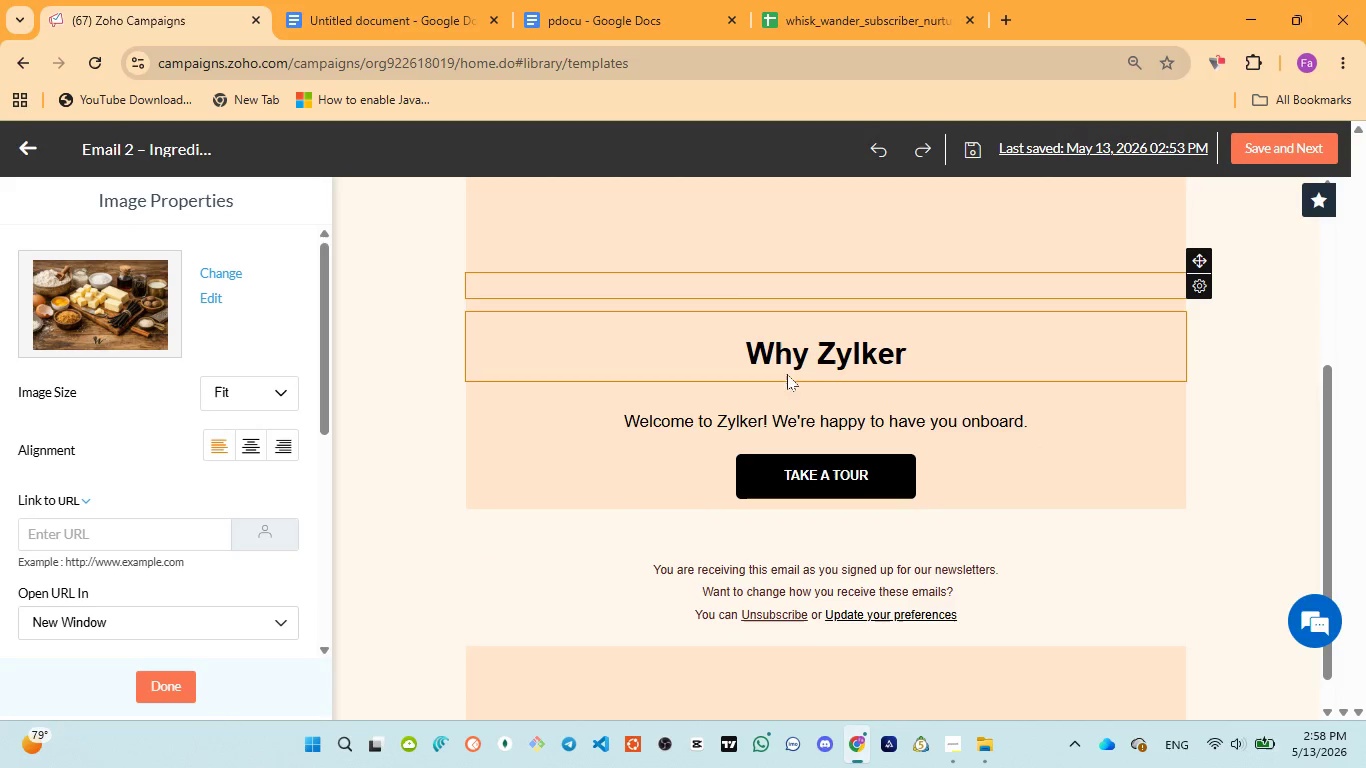 
left_click([798, 365])
 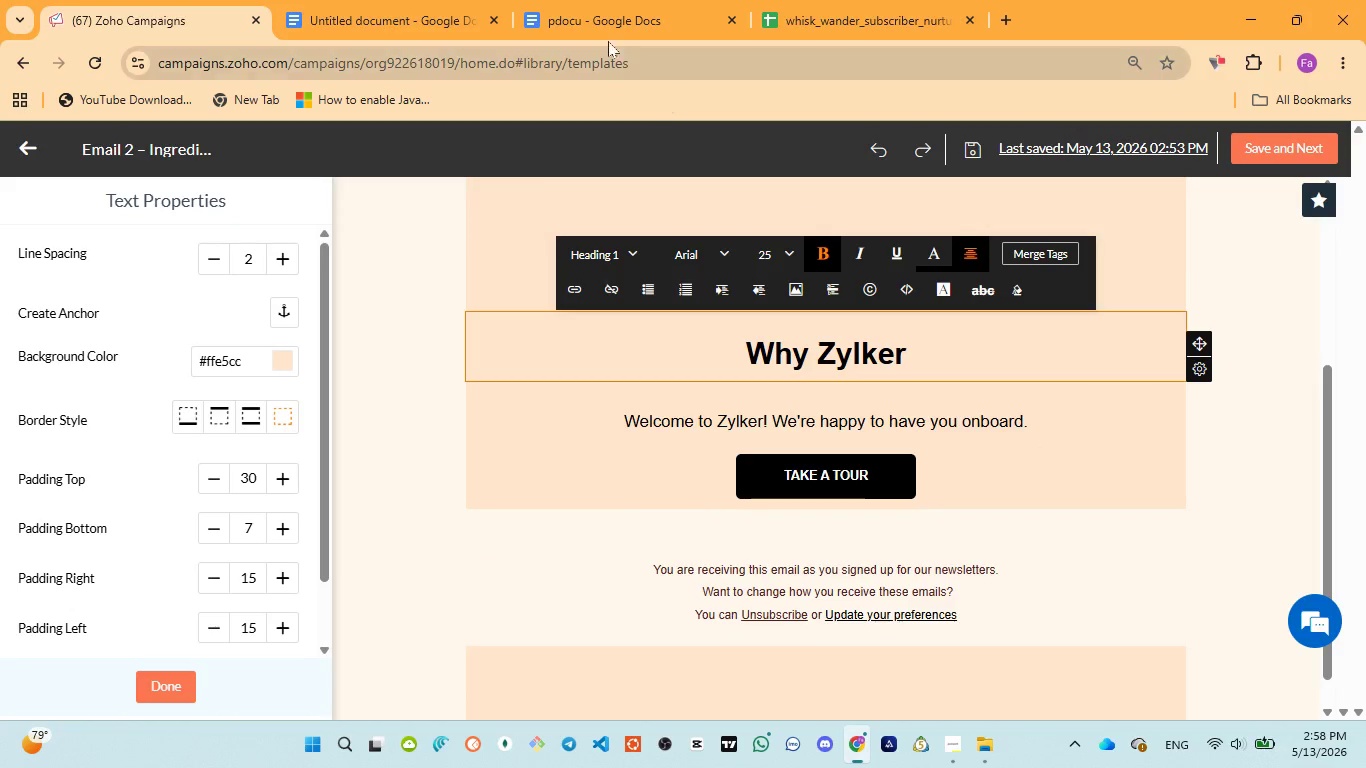 
left_click([596, 16])
 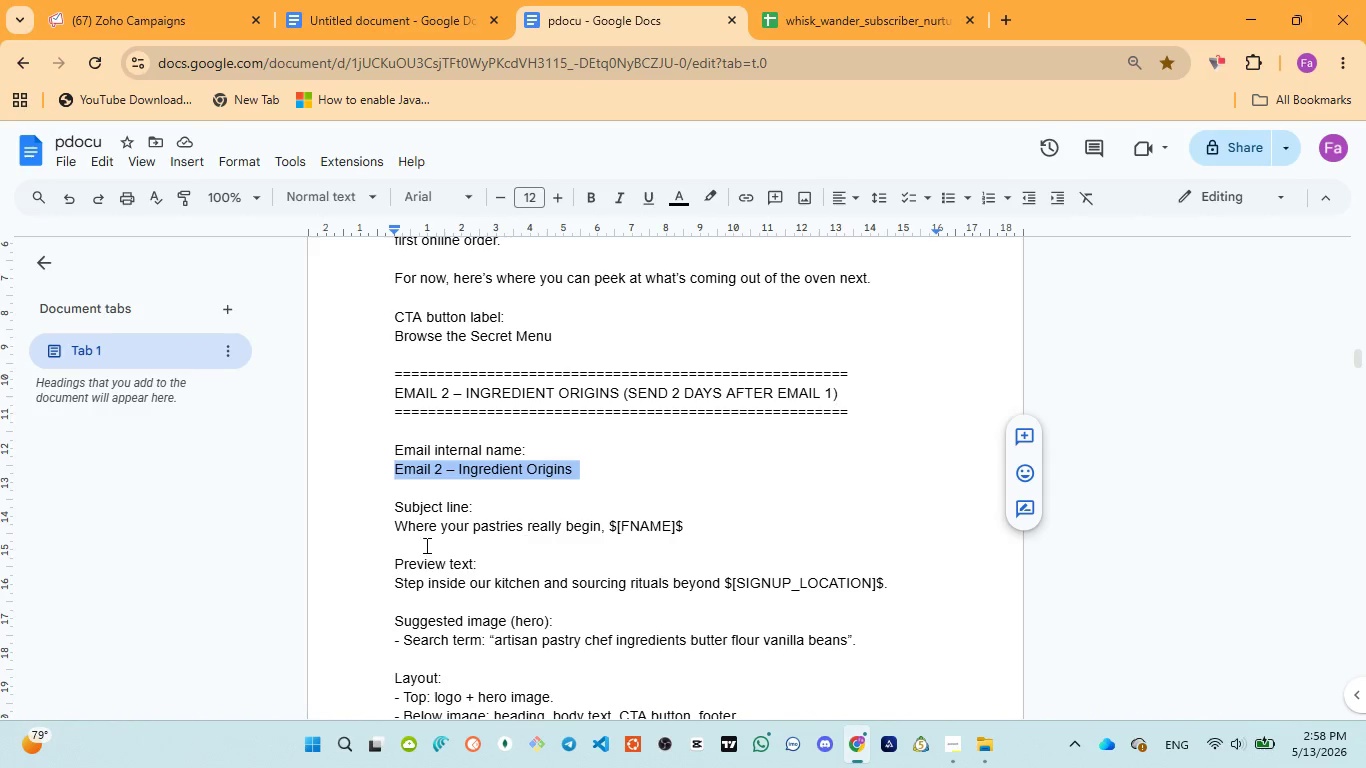 
left_click_drag(start_coordinate=[393, 530], to_coordinate=[664, 534])
 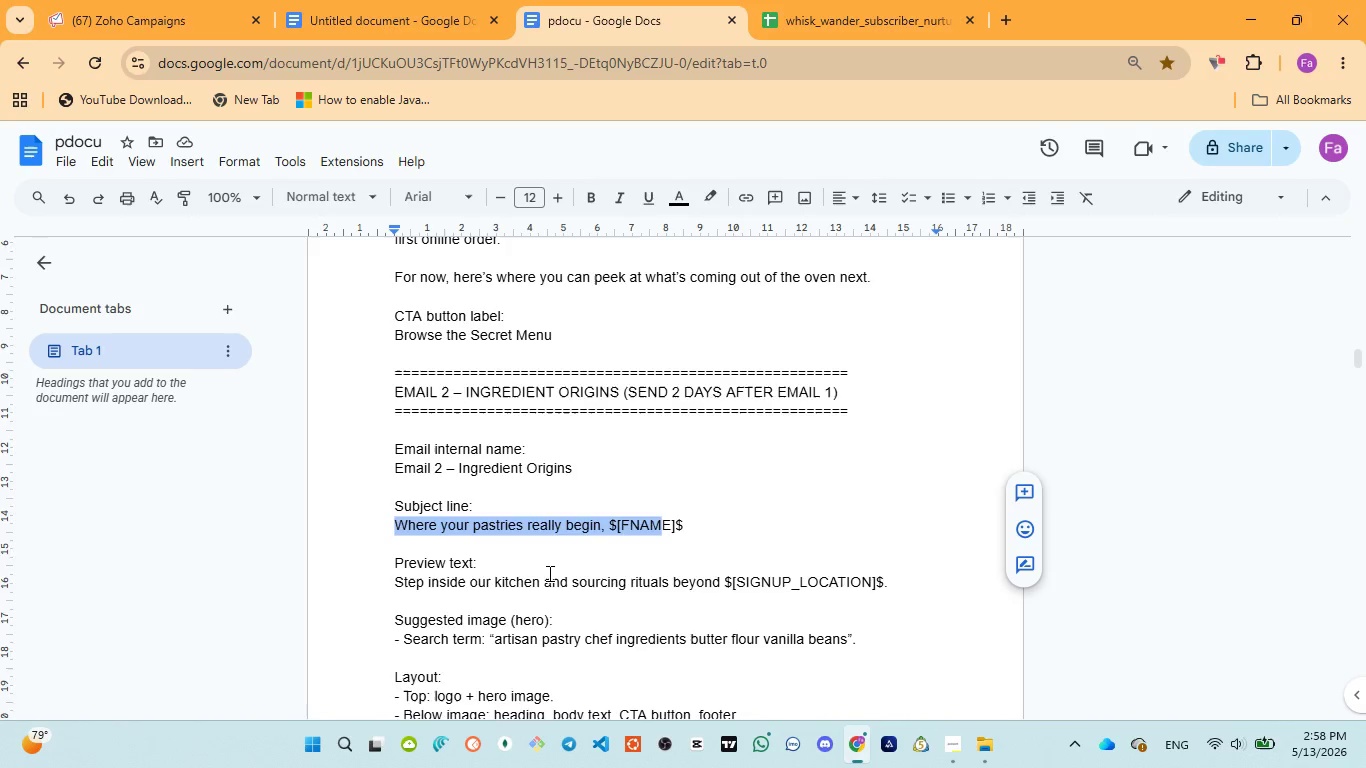 
scroll: coordinate [410, 510], scroll_direction: down, amount: 3.0
 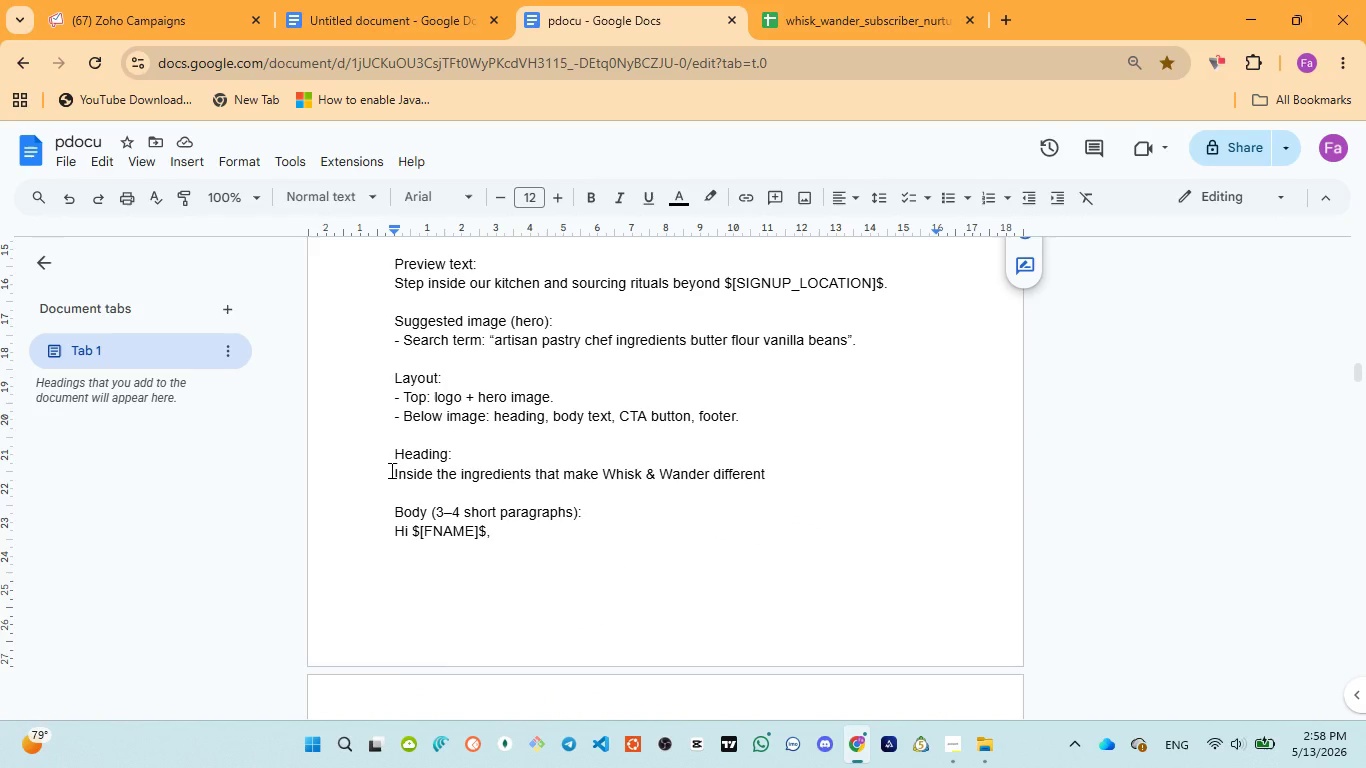 
left_click_drag(start_coordinate=[390, 470], to_coordinate=[776, 473])
 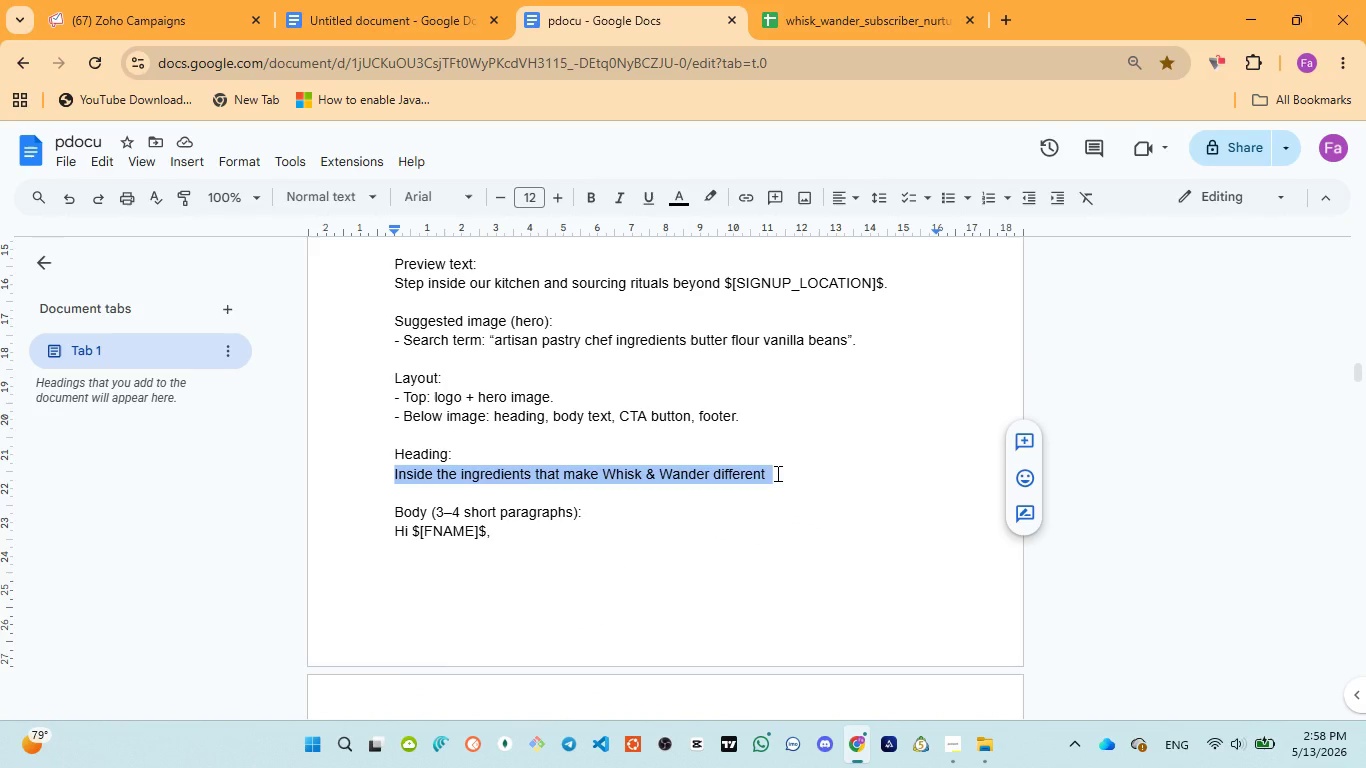 
key(Control+C)
 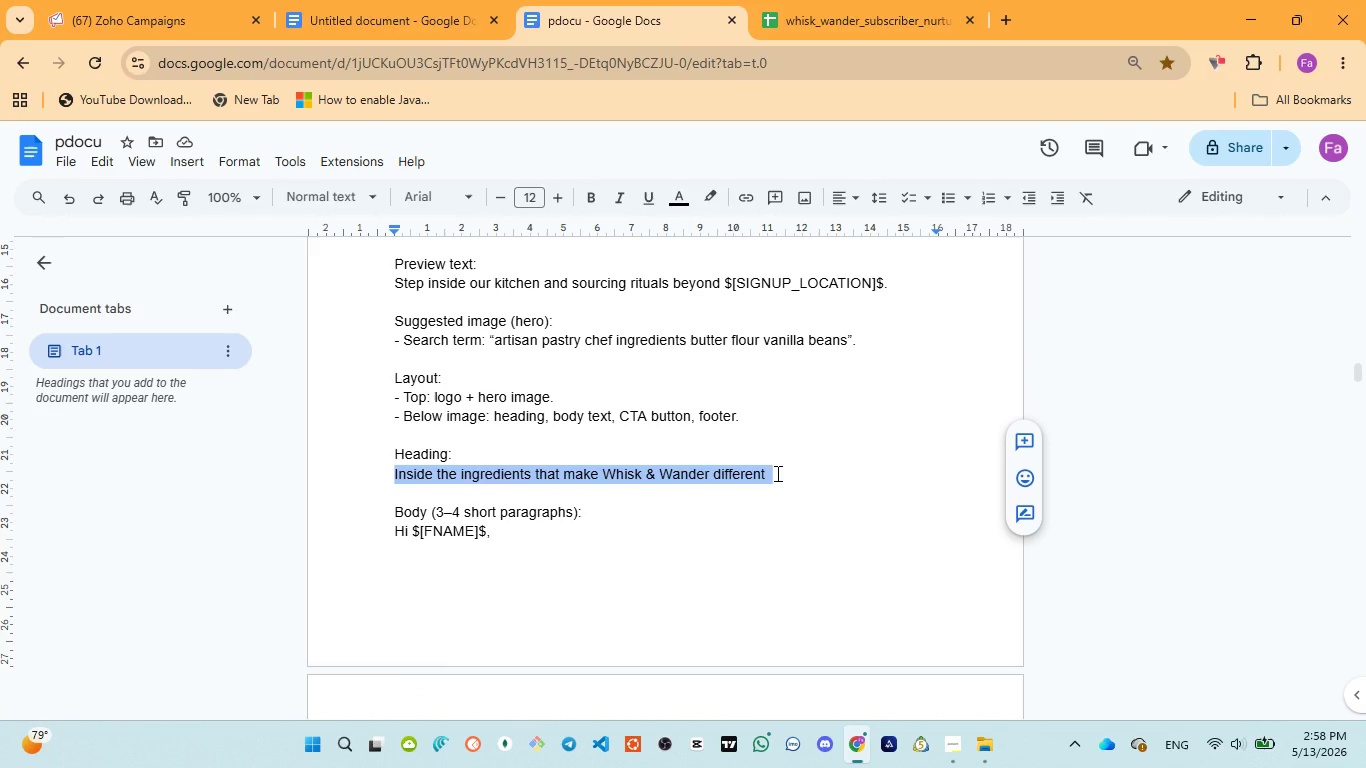 
key(Control+C)
 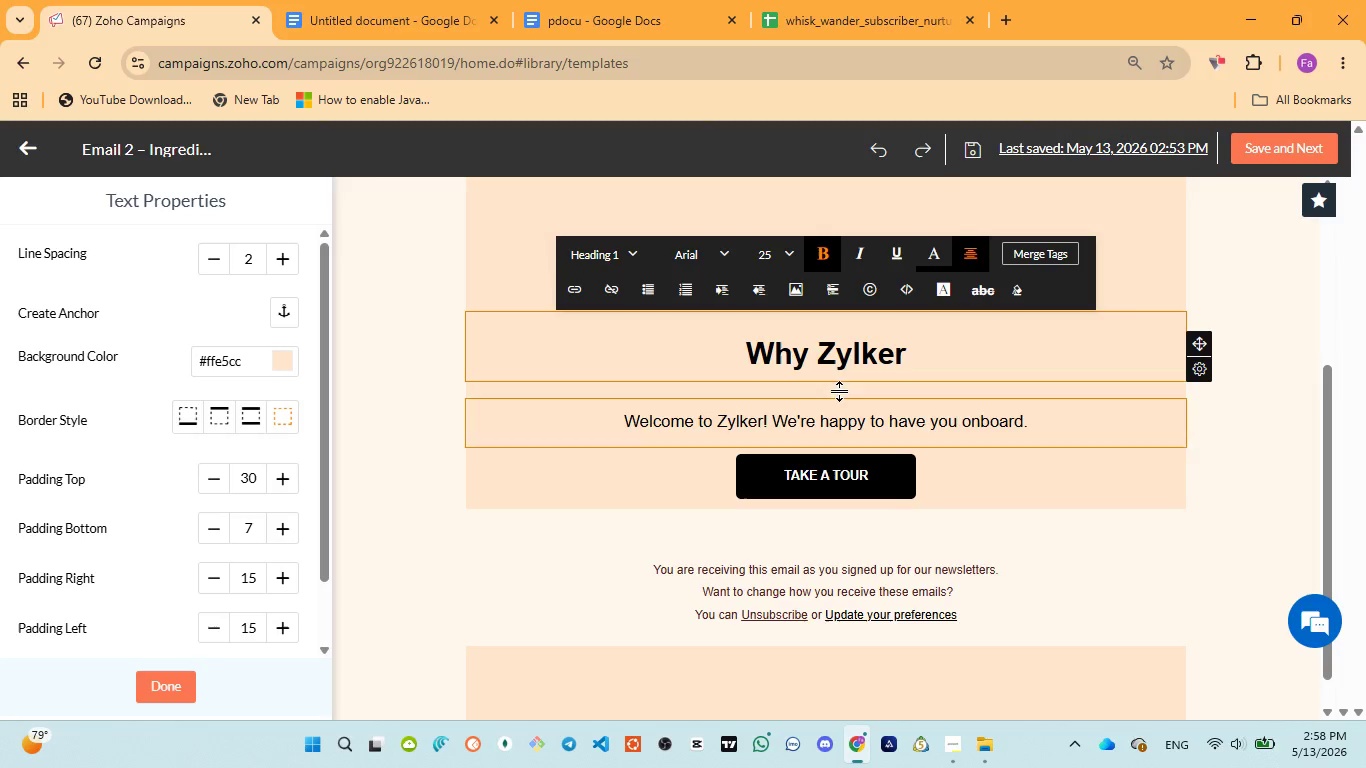 
key(Control+A)
 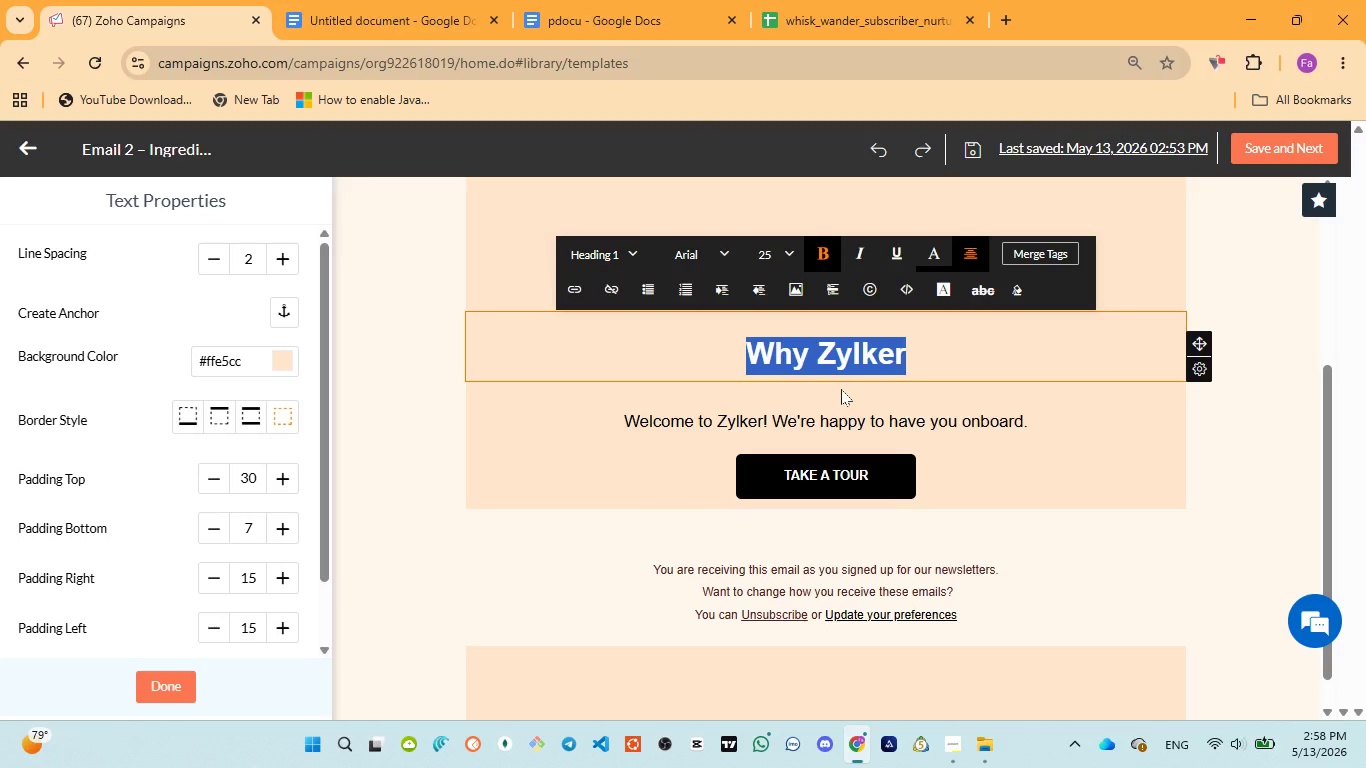 
type(Inside the )
 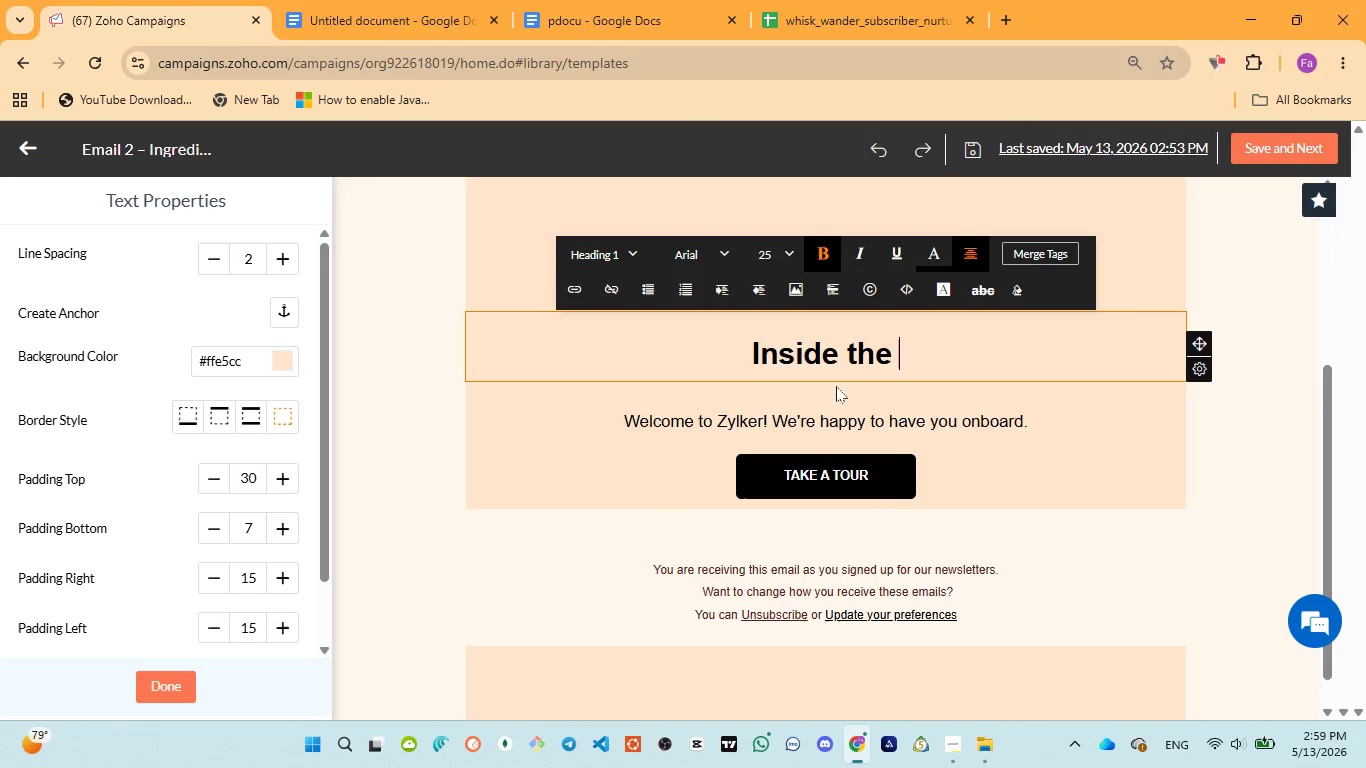 
wait(19.09)
 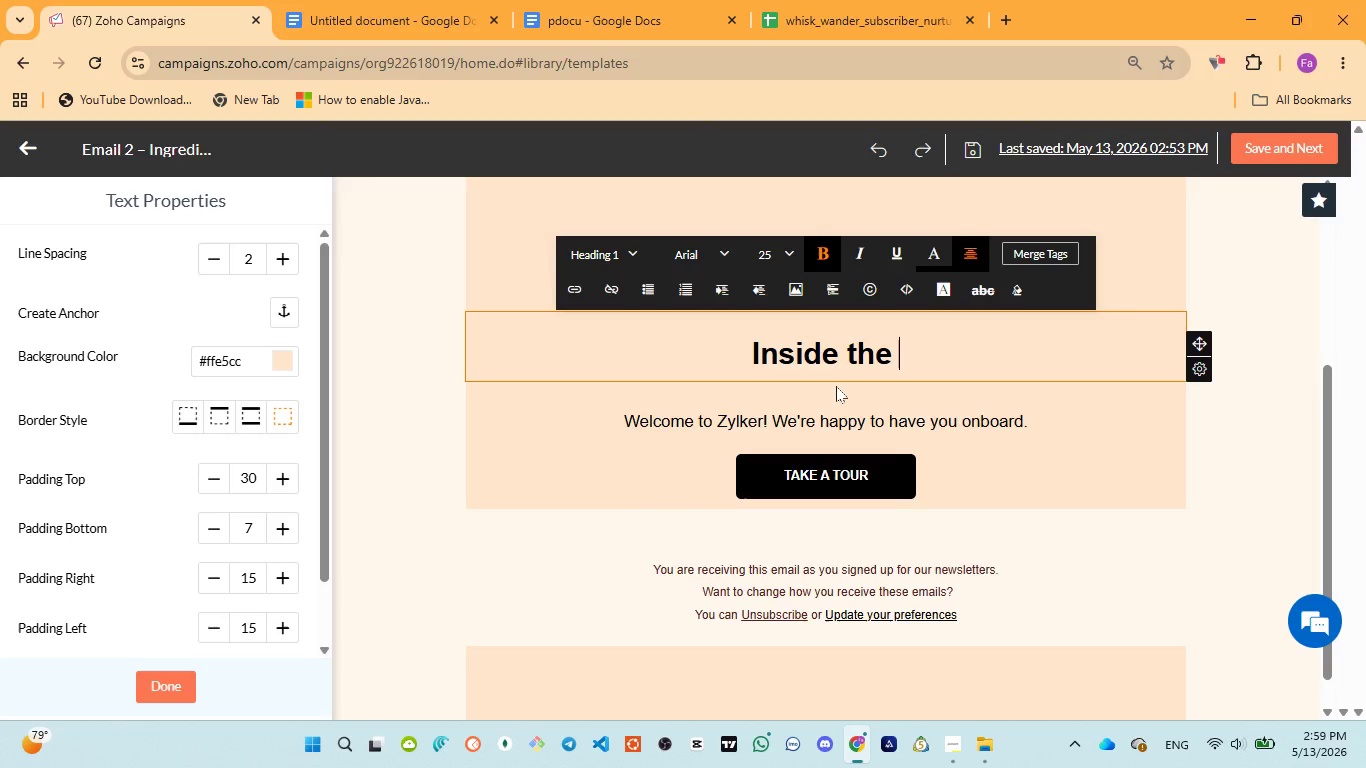 
left_click([575, 0])
 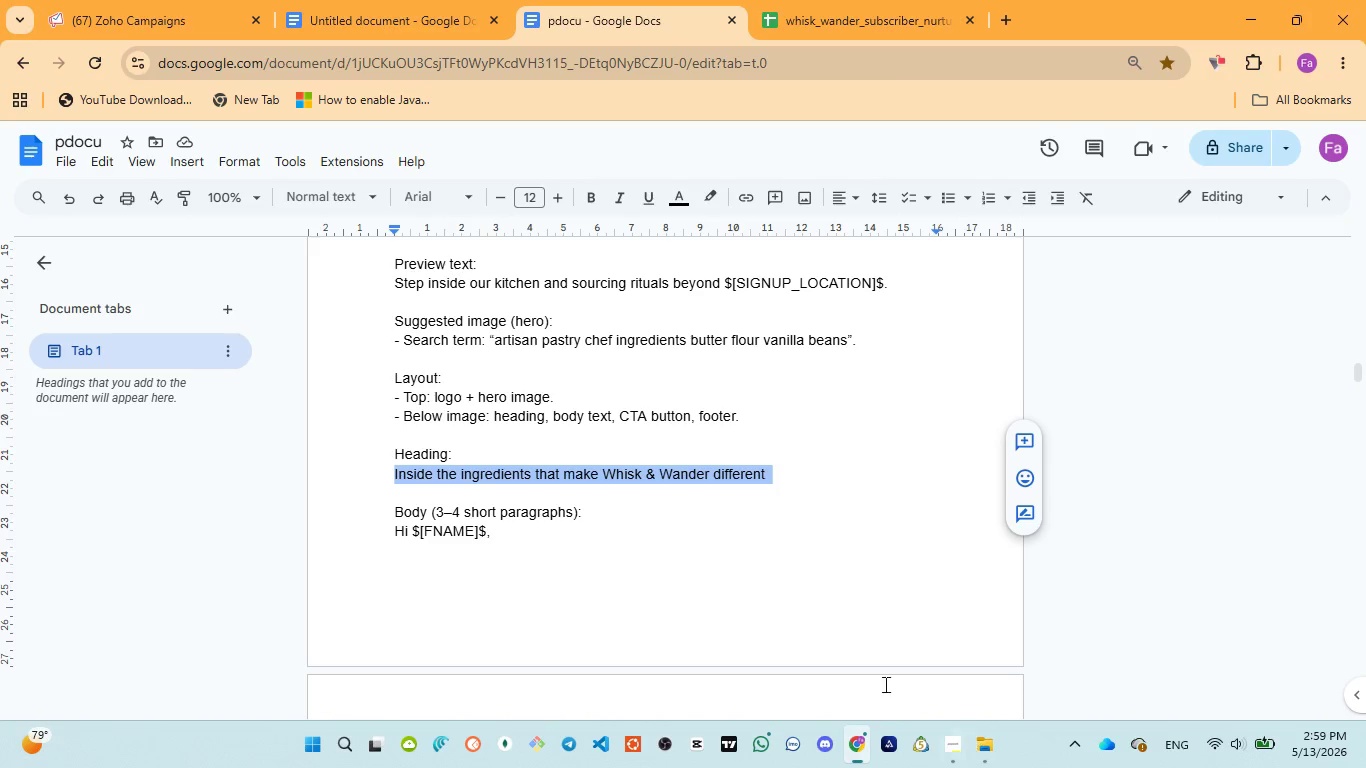 
wait(5.19)
 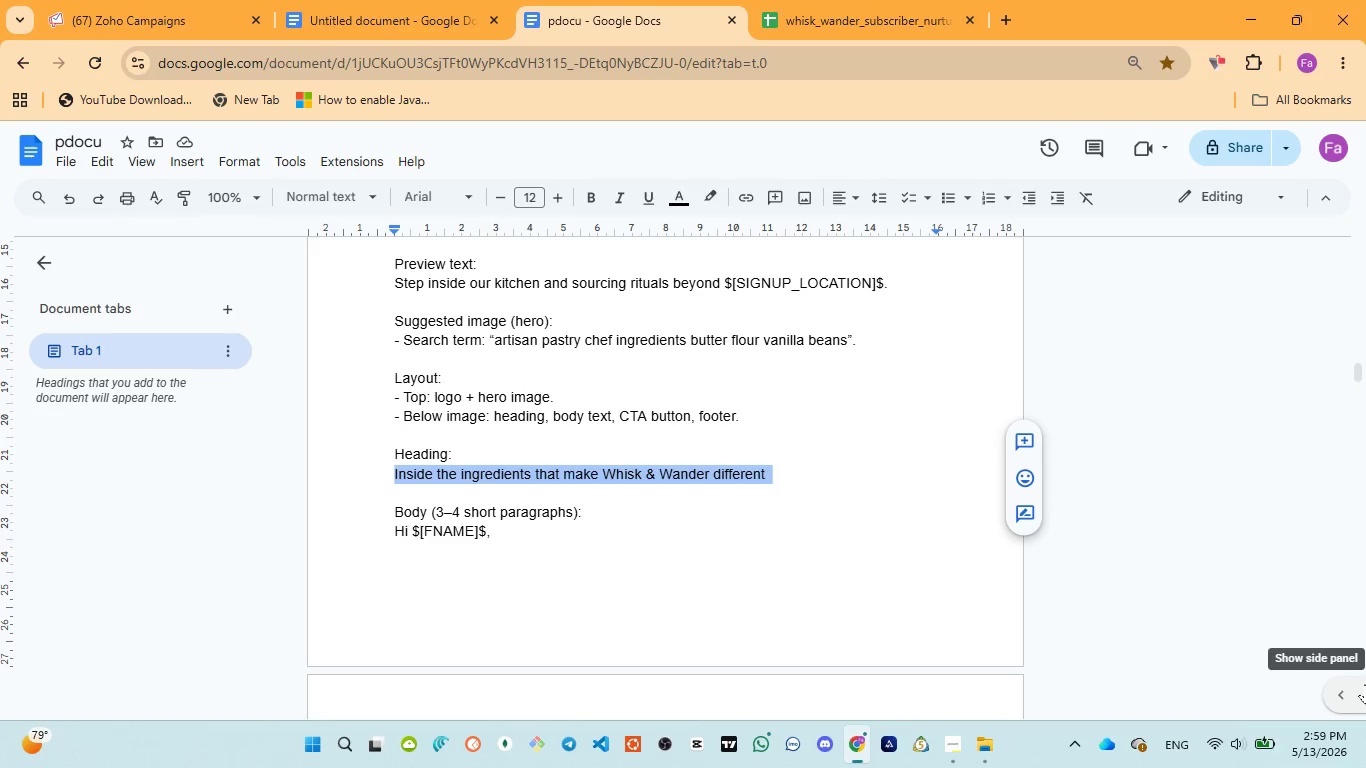 
left_click([99, 0])
 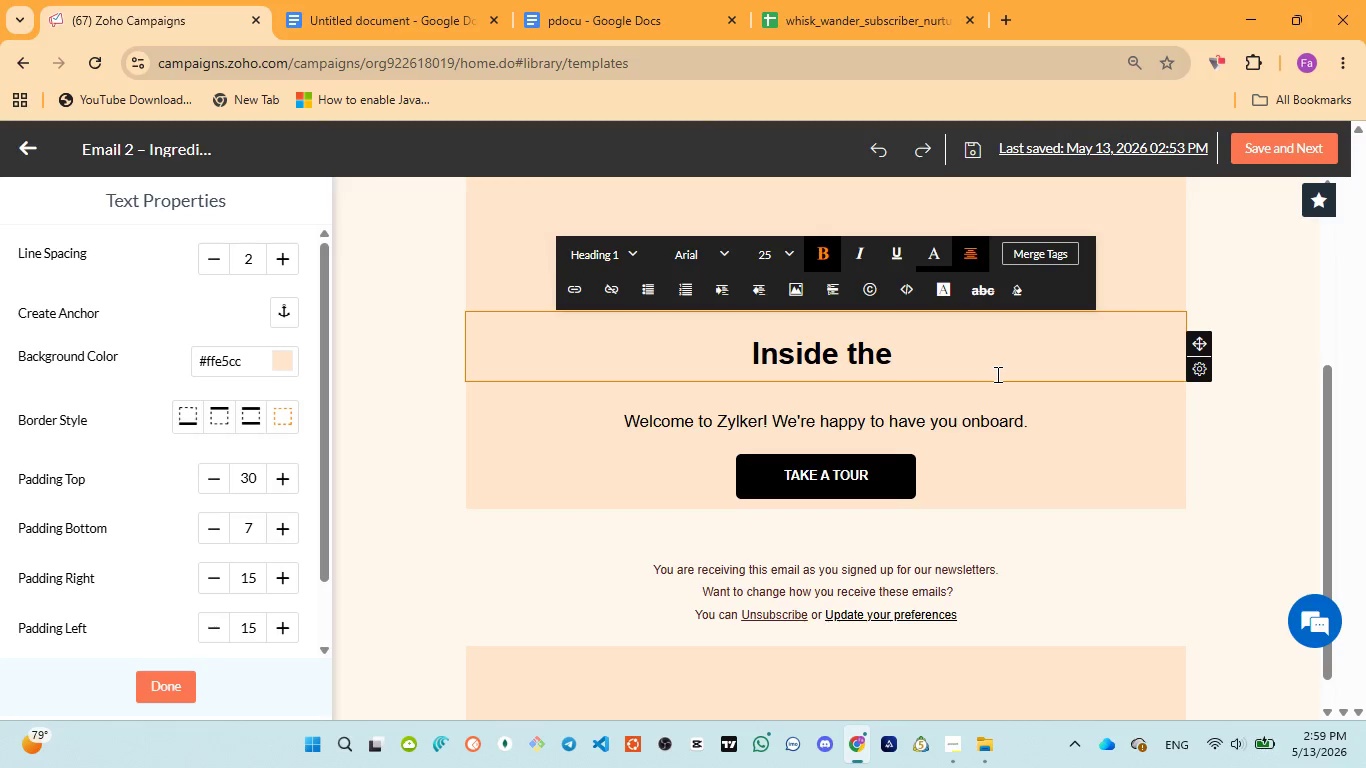 
type(ingredients )
 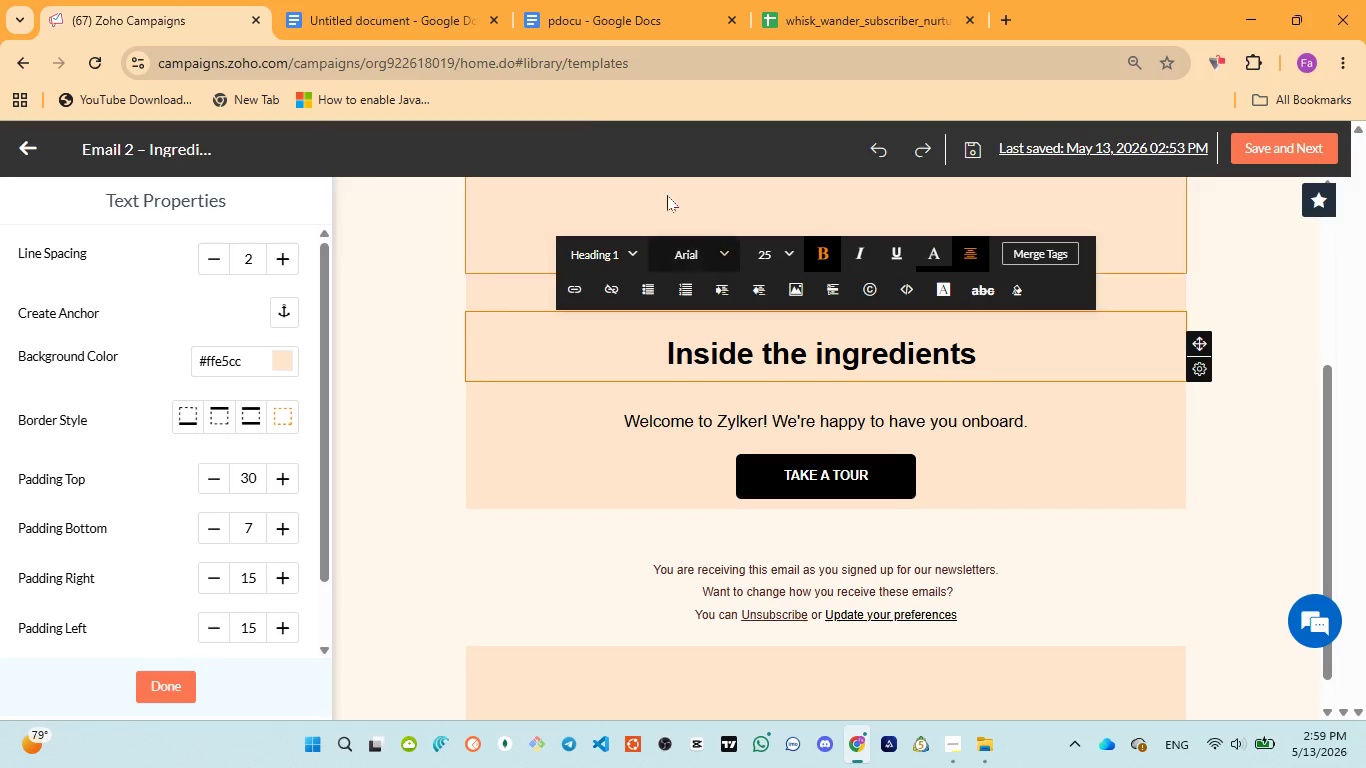 
left_click([569, 35])
 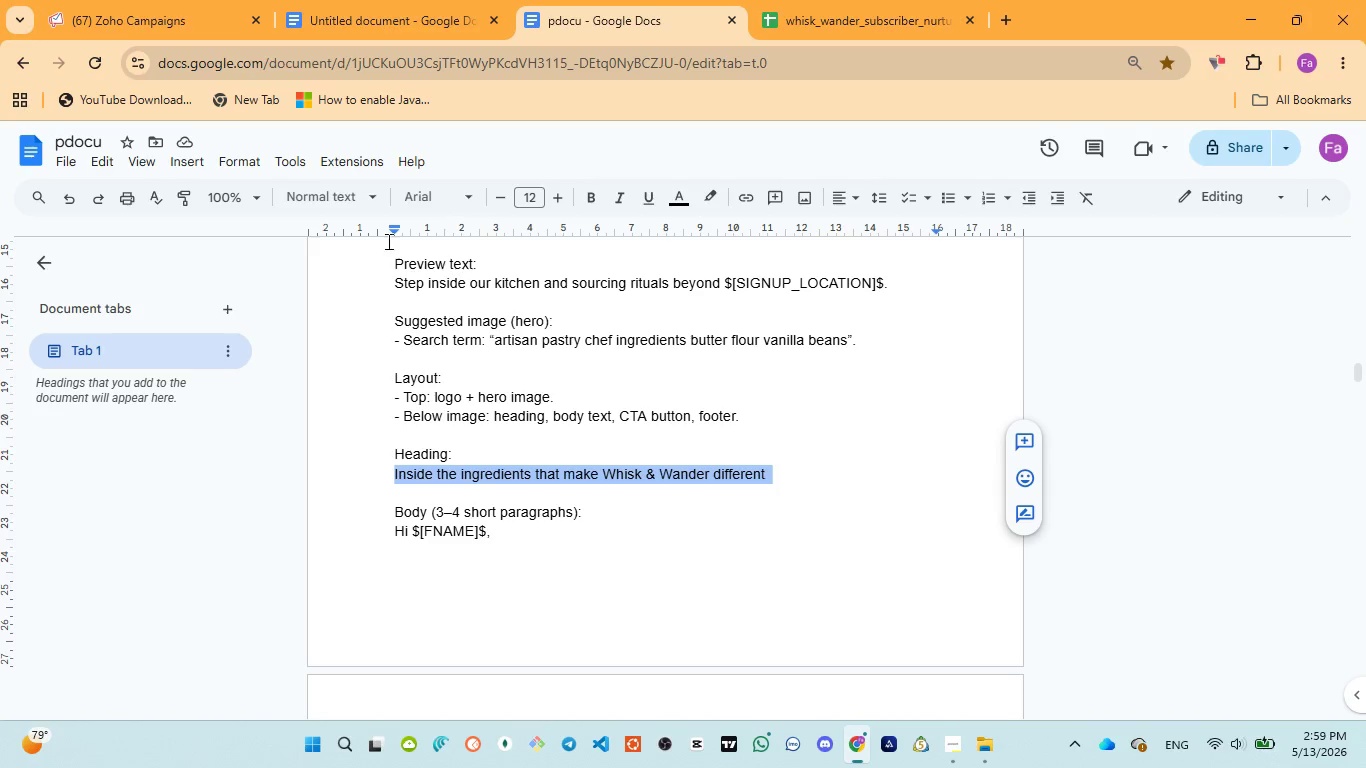 
left_click([160, 0])
 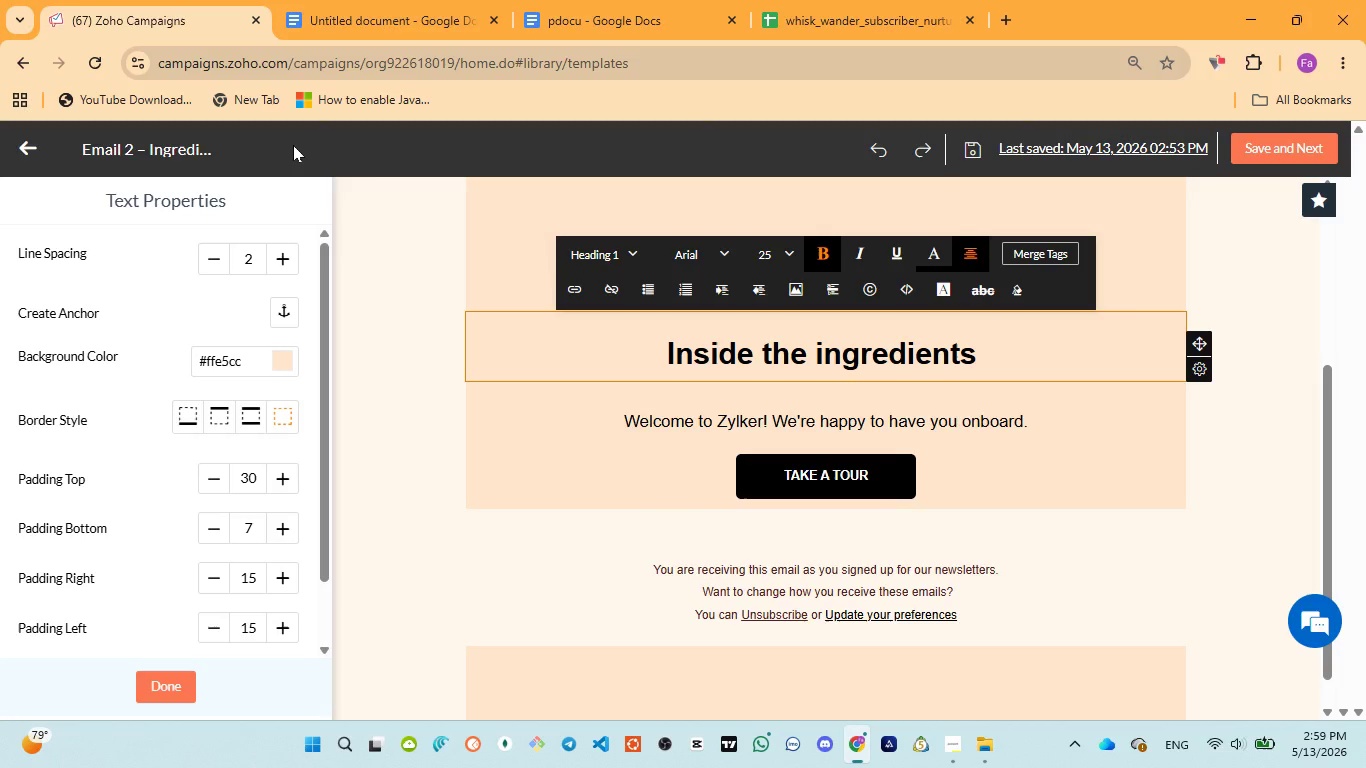 
wait(7.98)
 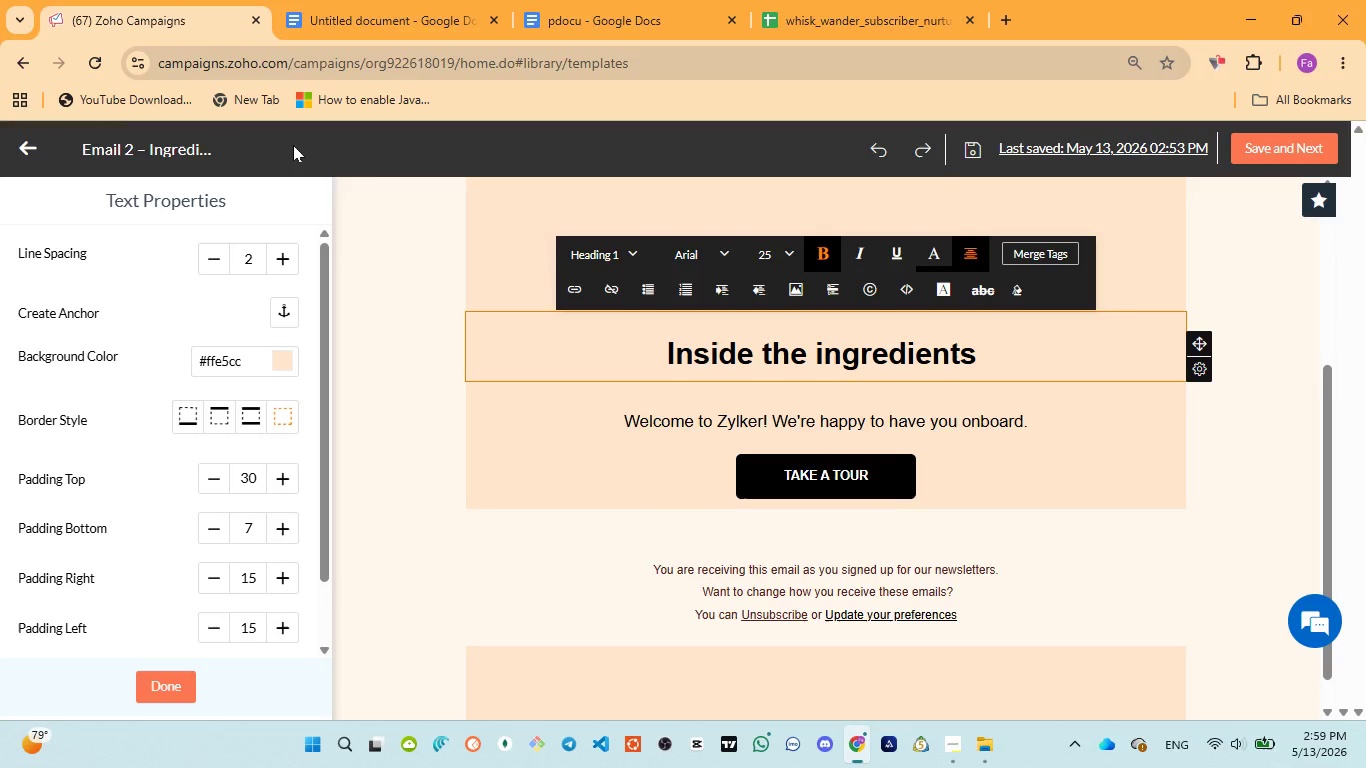 
type(that )
 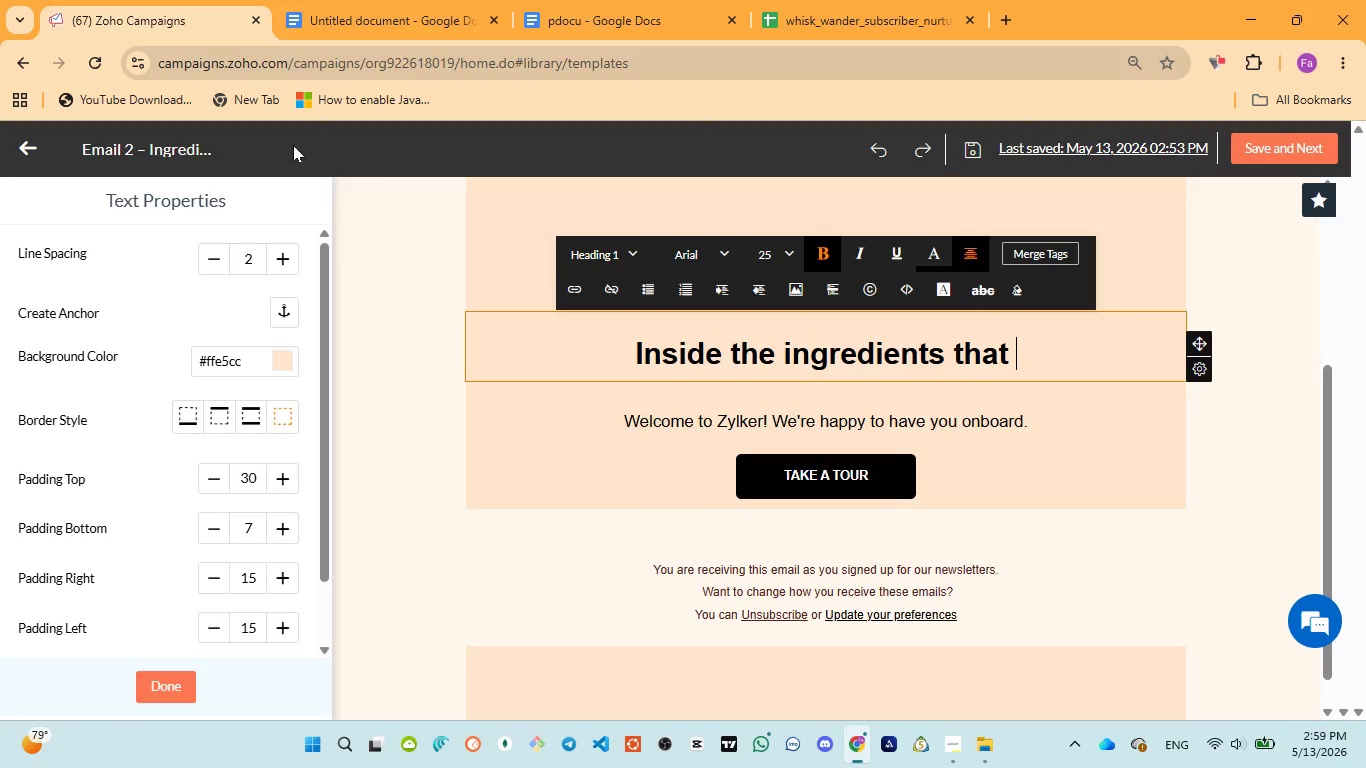 
wait(8.31)
 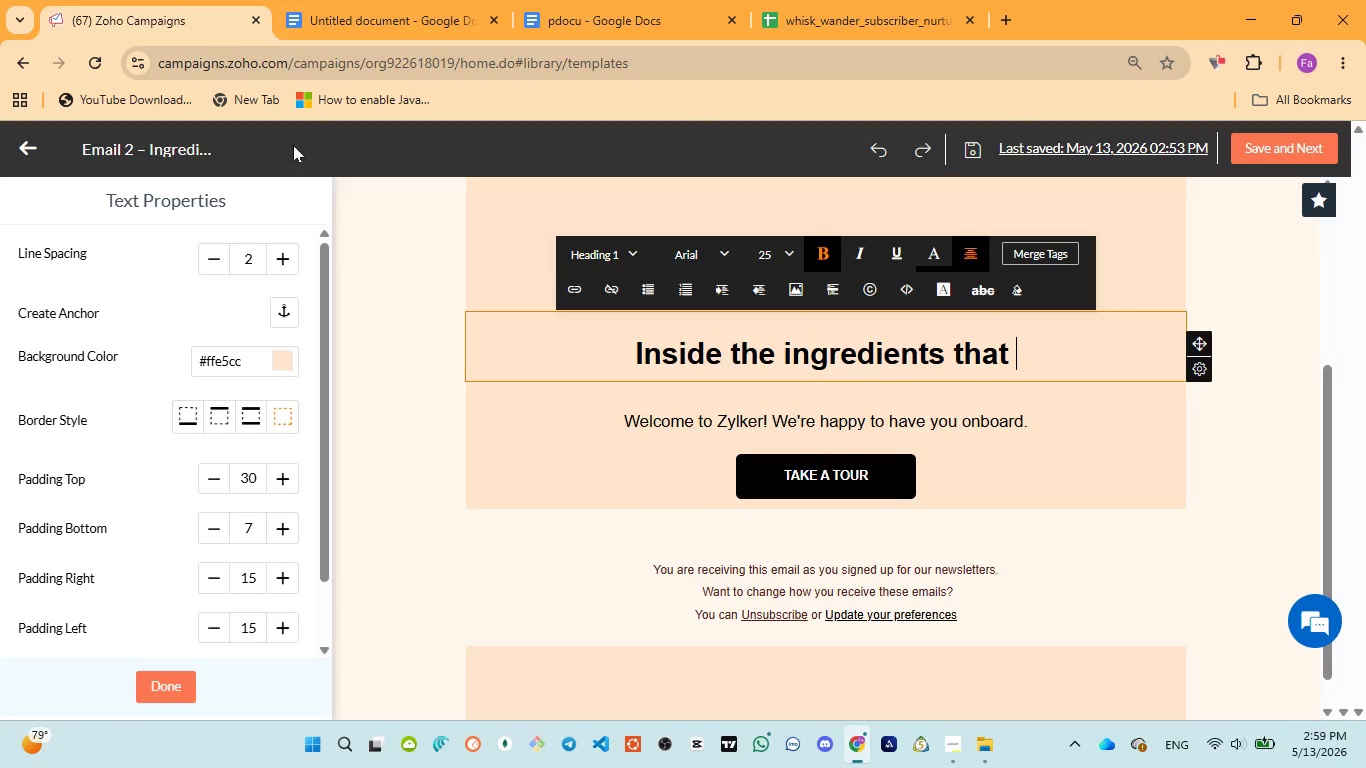 
type(makes )
 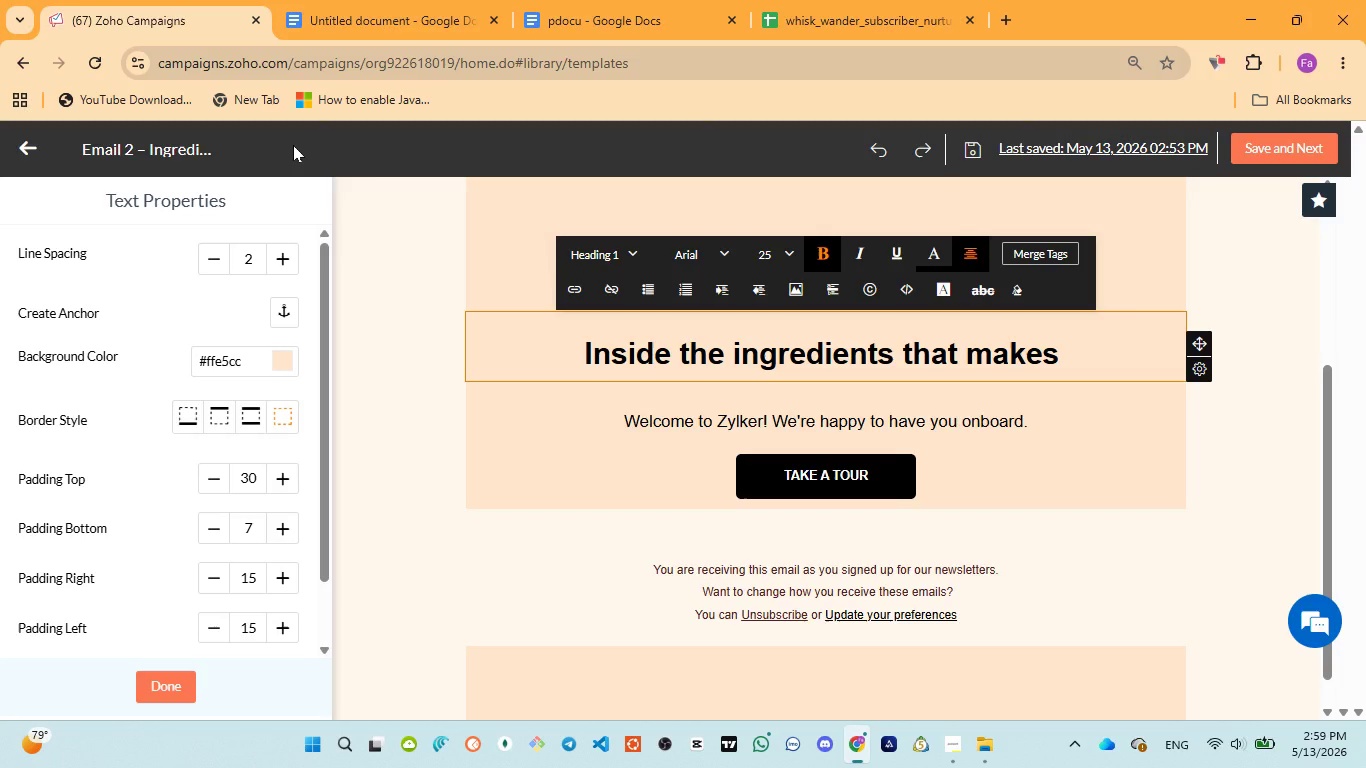 
wait(6.49)
 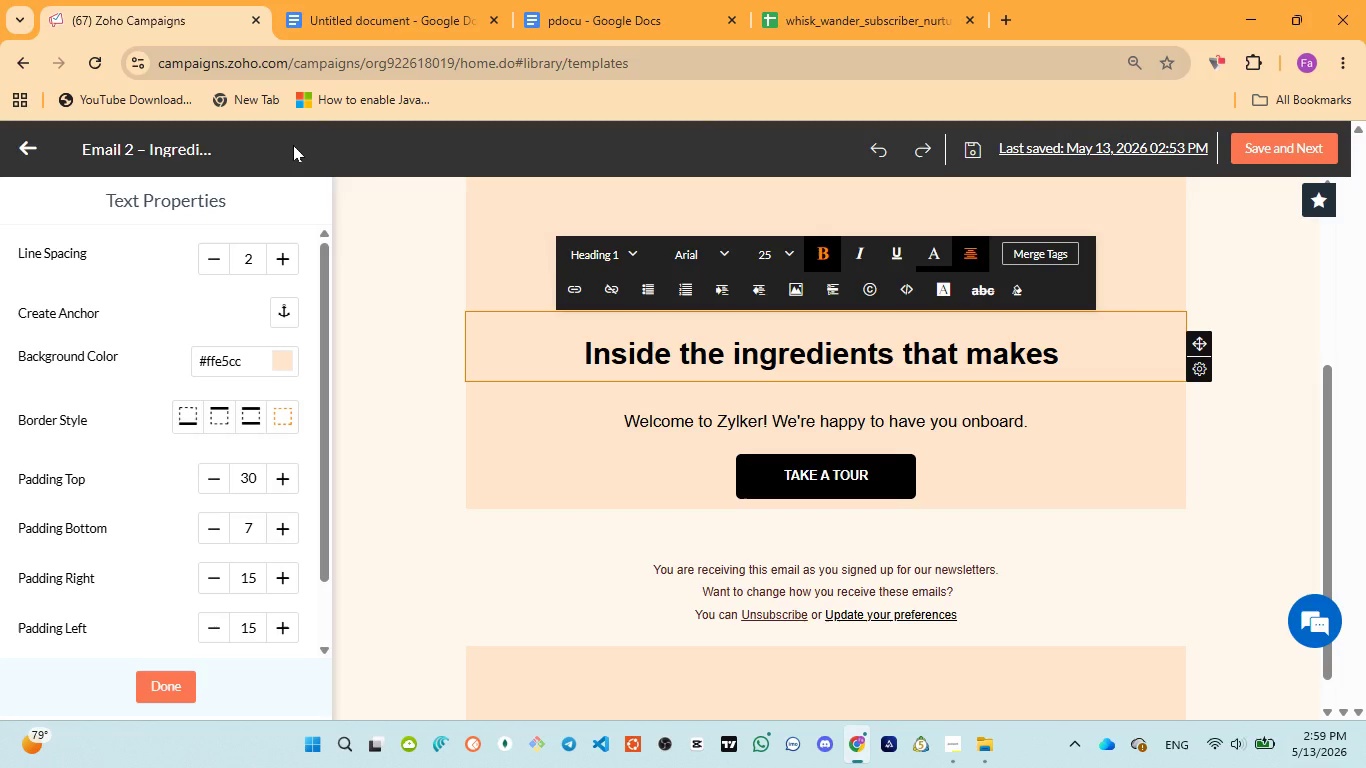 
left_click([538, 13])
 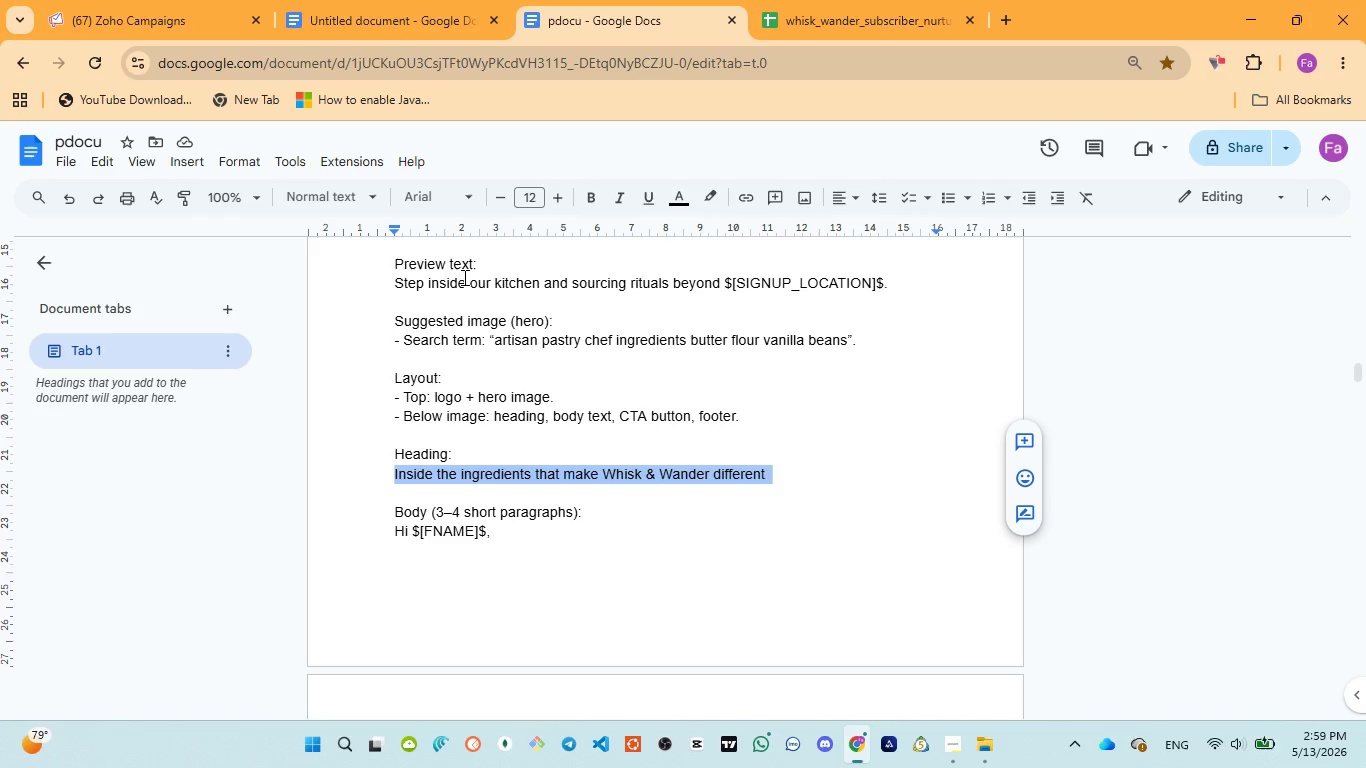 
left_click([71, 11])
 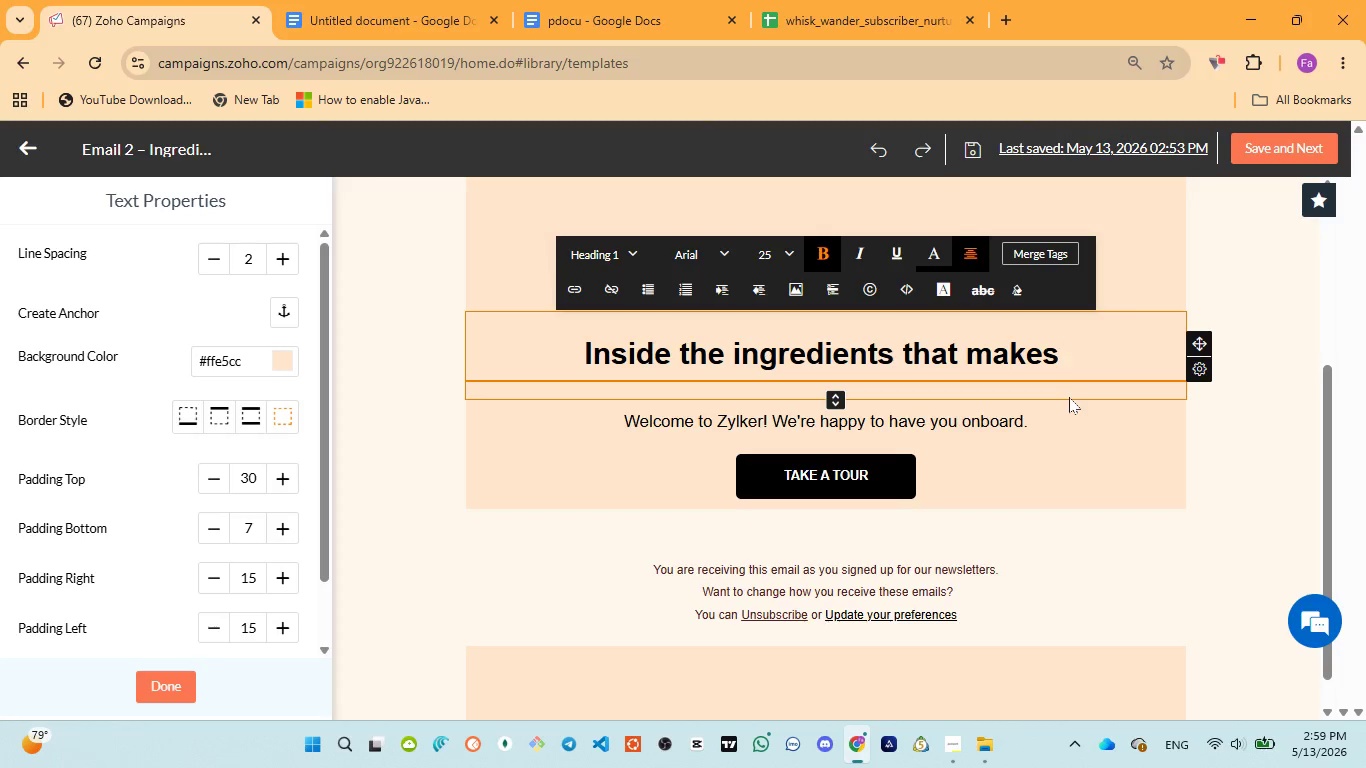 
type(Whisk & Wander )
 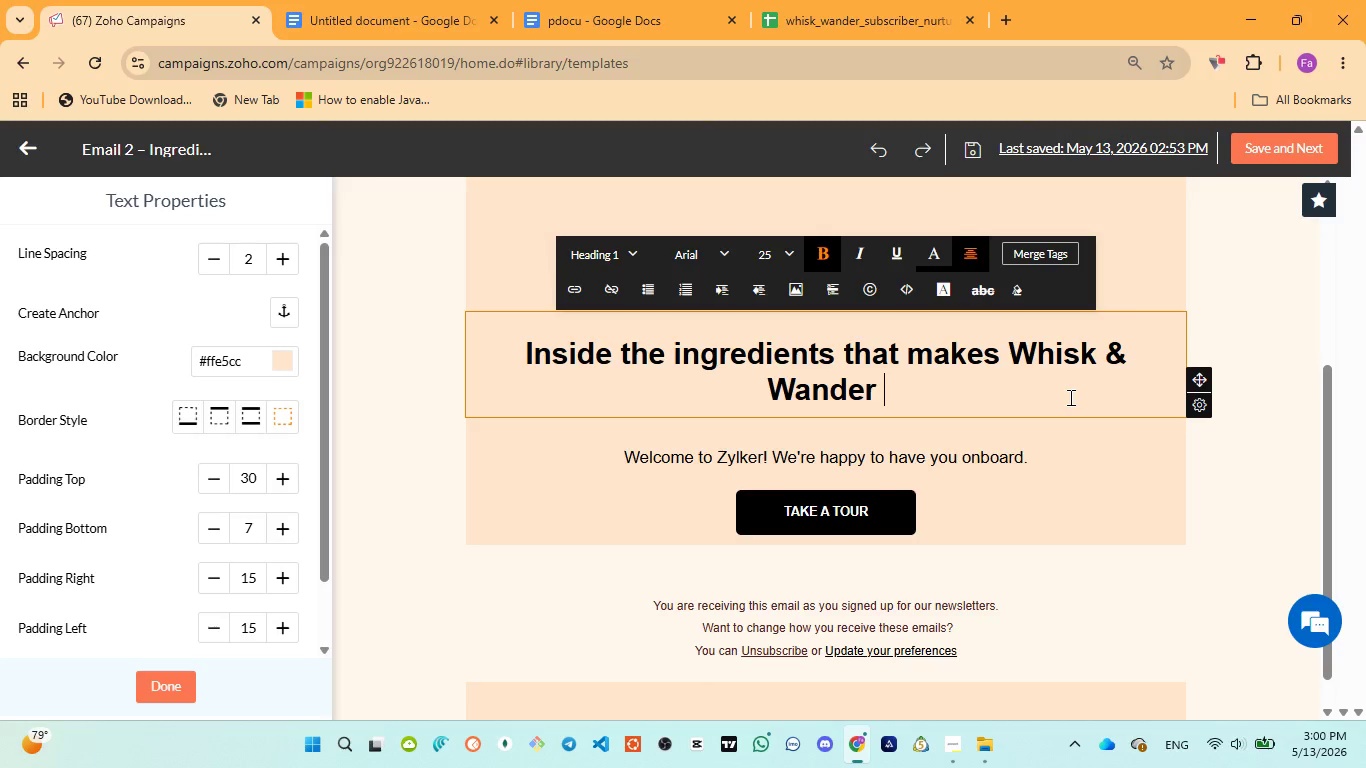 
wait(28.3)
 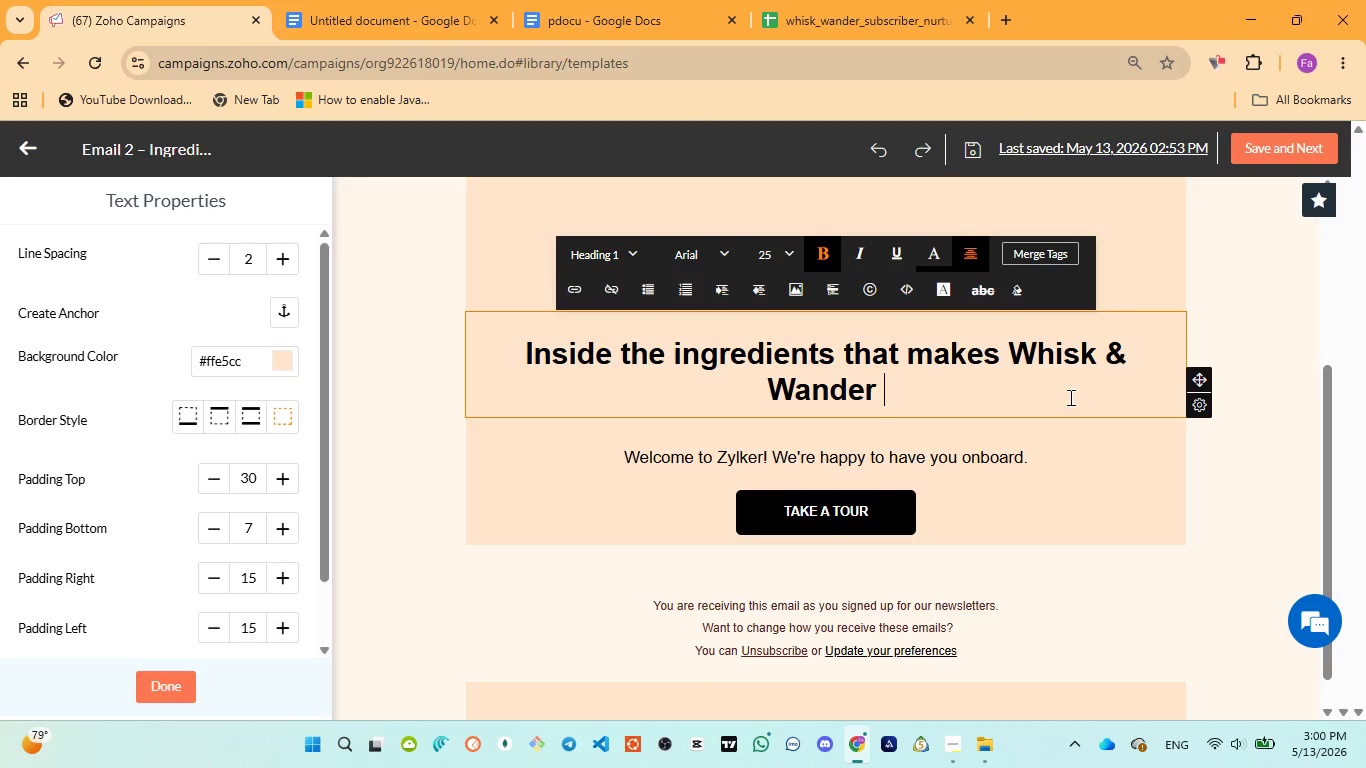 
left_click_drag(start_coordinate=[575, 39], to_coordinate=[575, 44])
 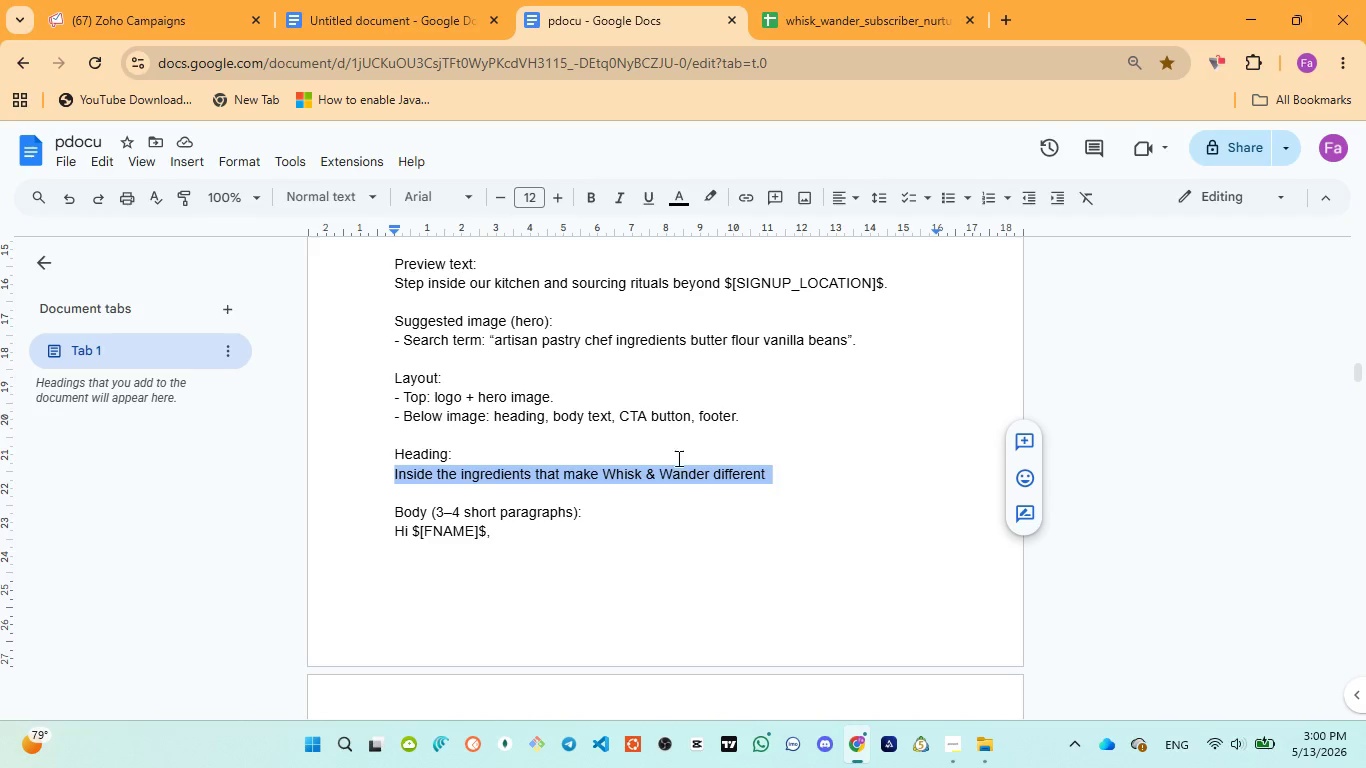 
left_click([130, 0])
 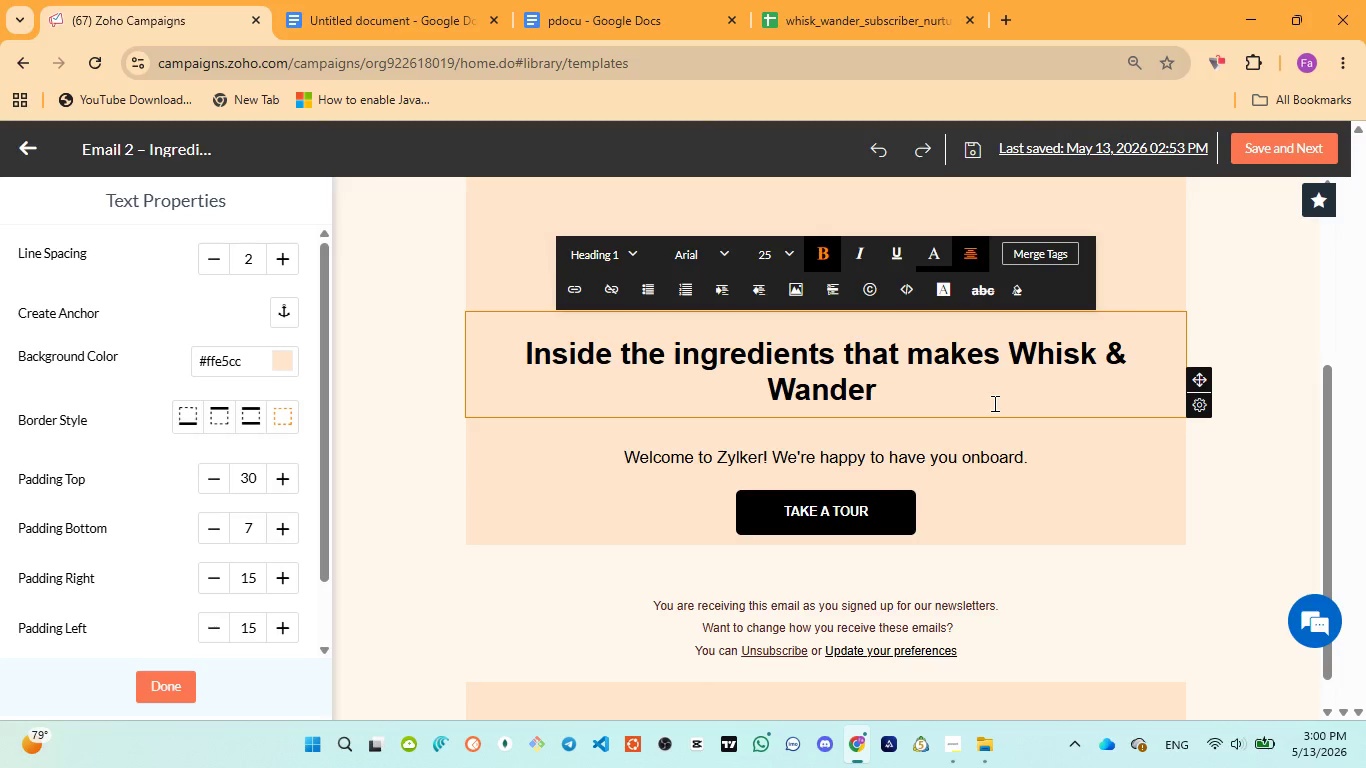 
type(different)
 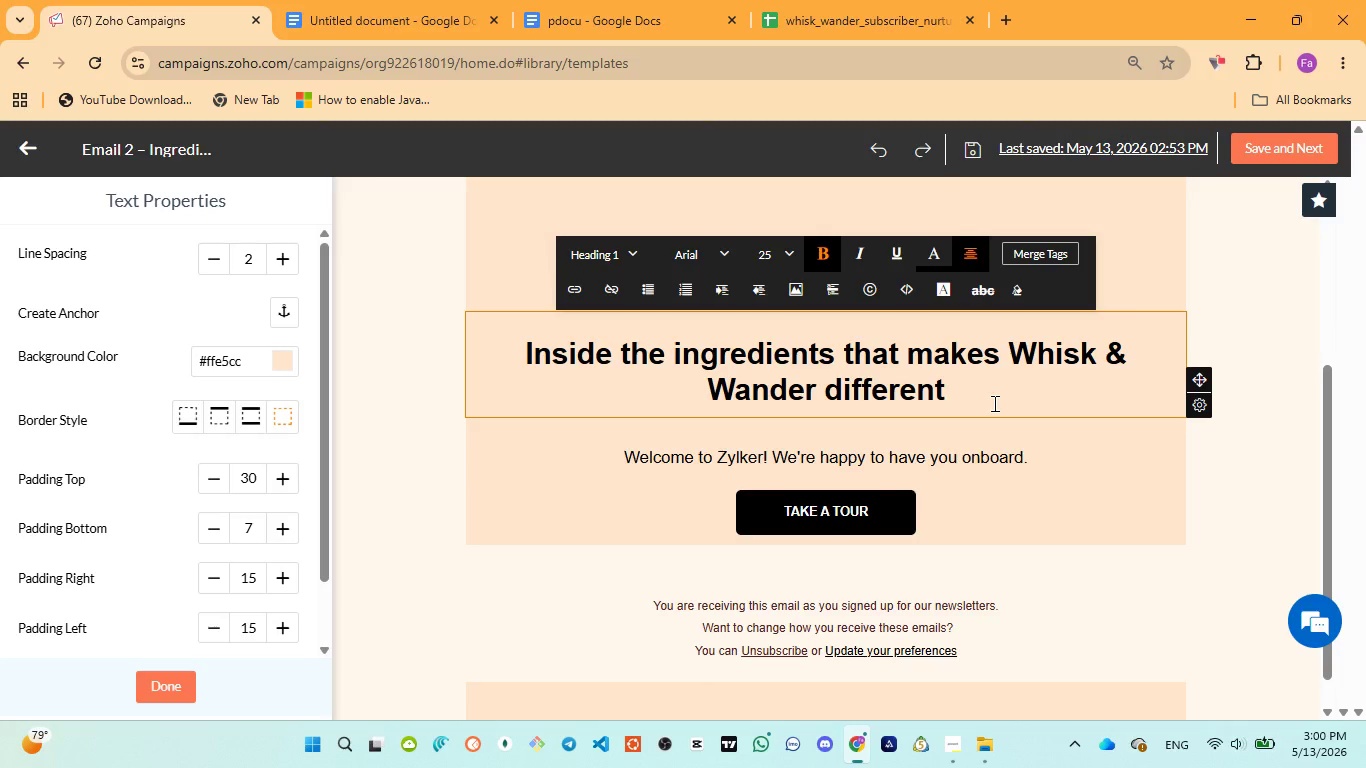 
key(Control+A)
 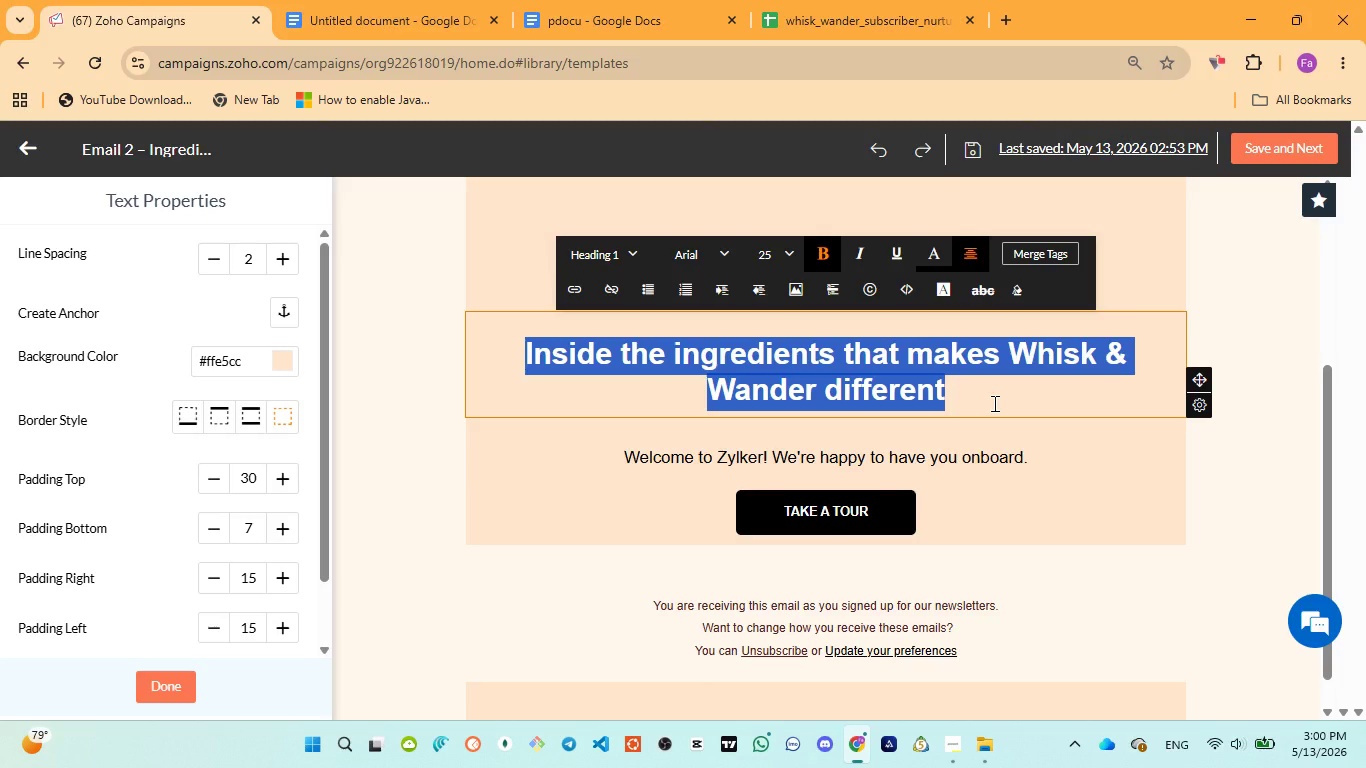 
key(Control+V)
 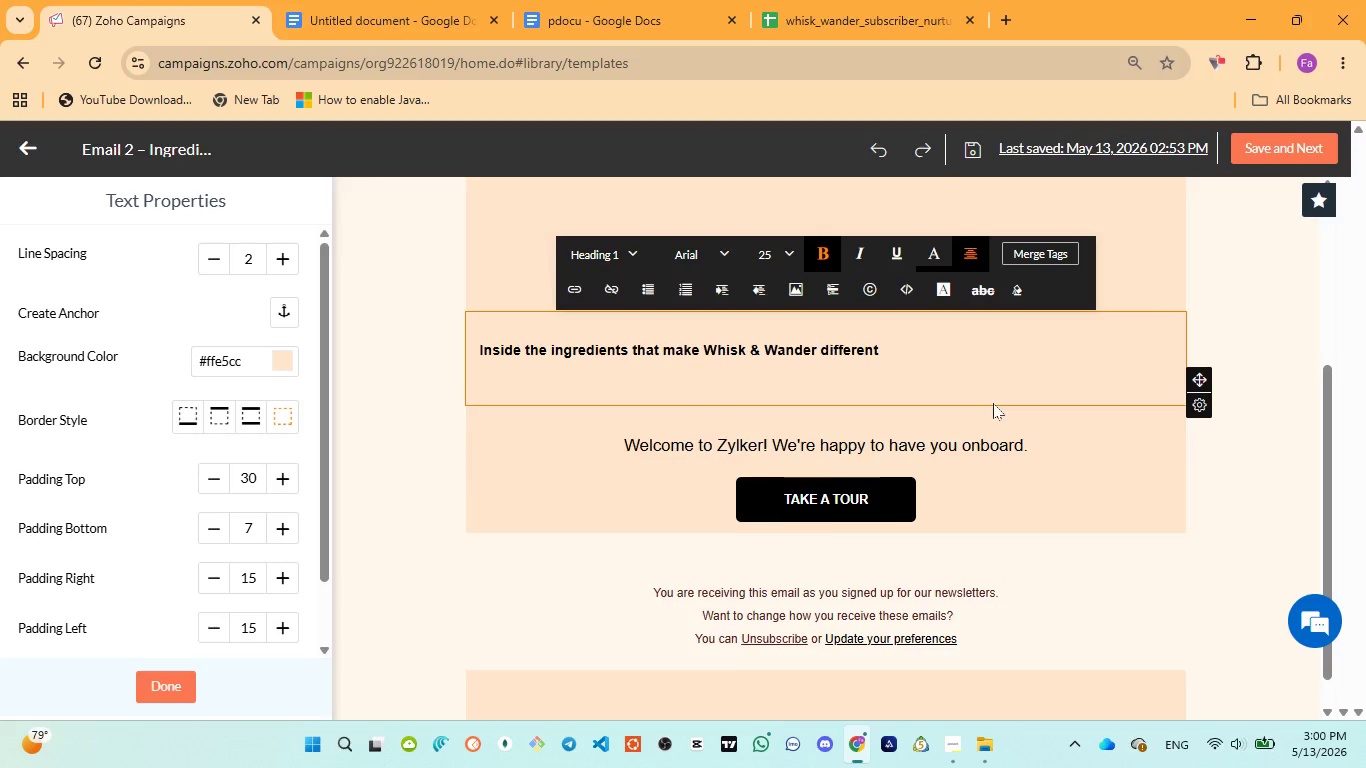 
key(Backspace)
 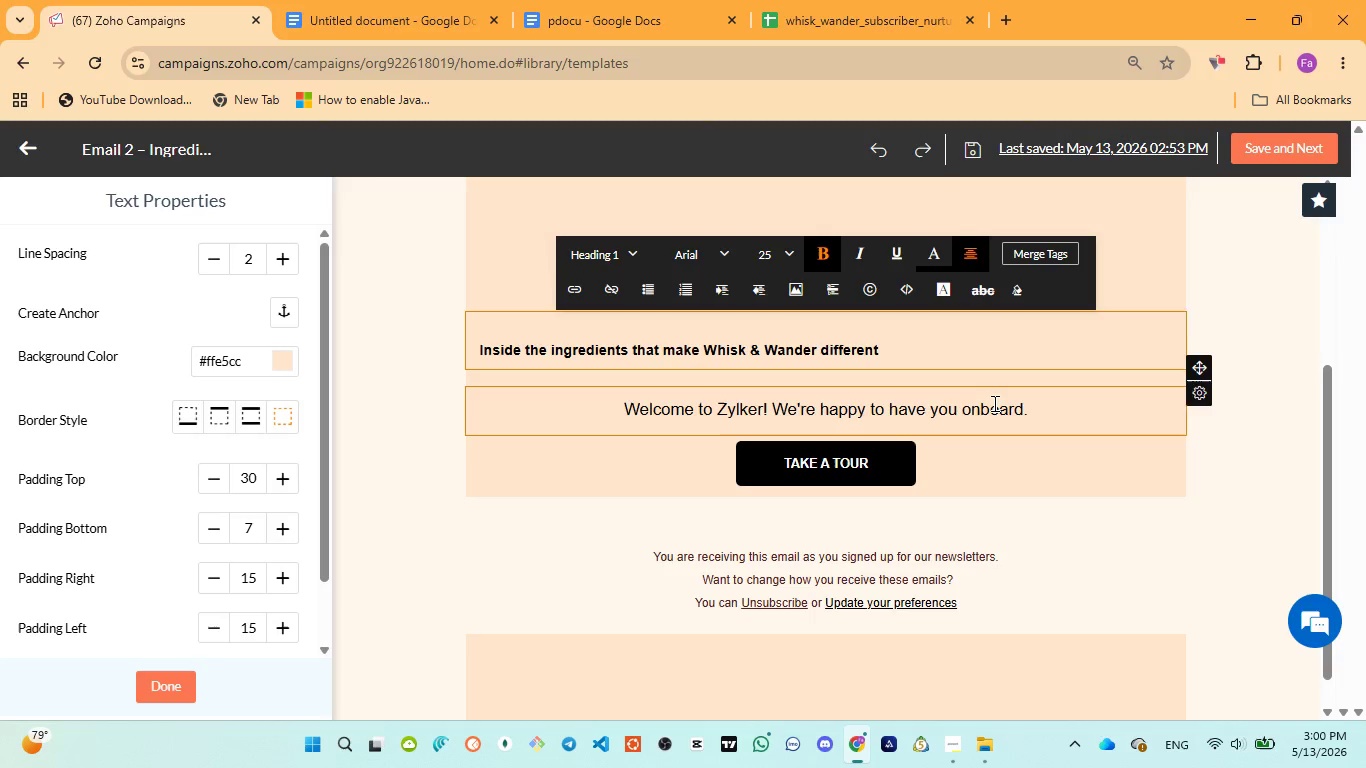 
key(Control+ControlLeft)
 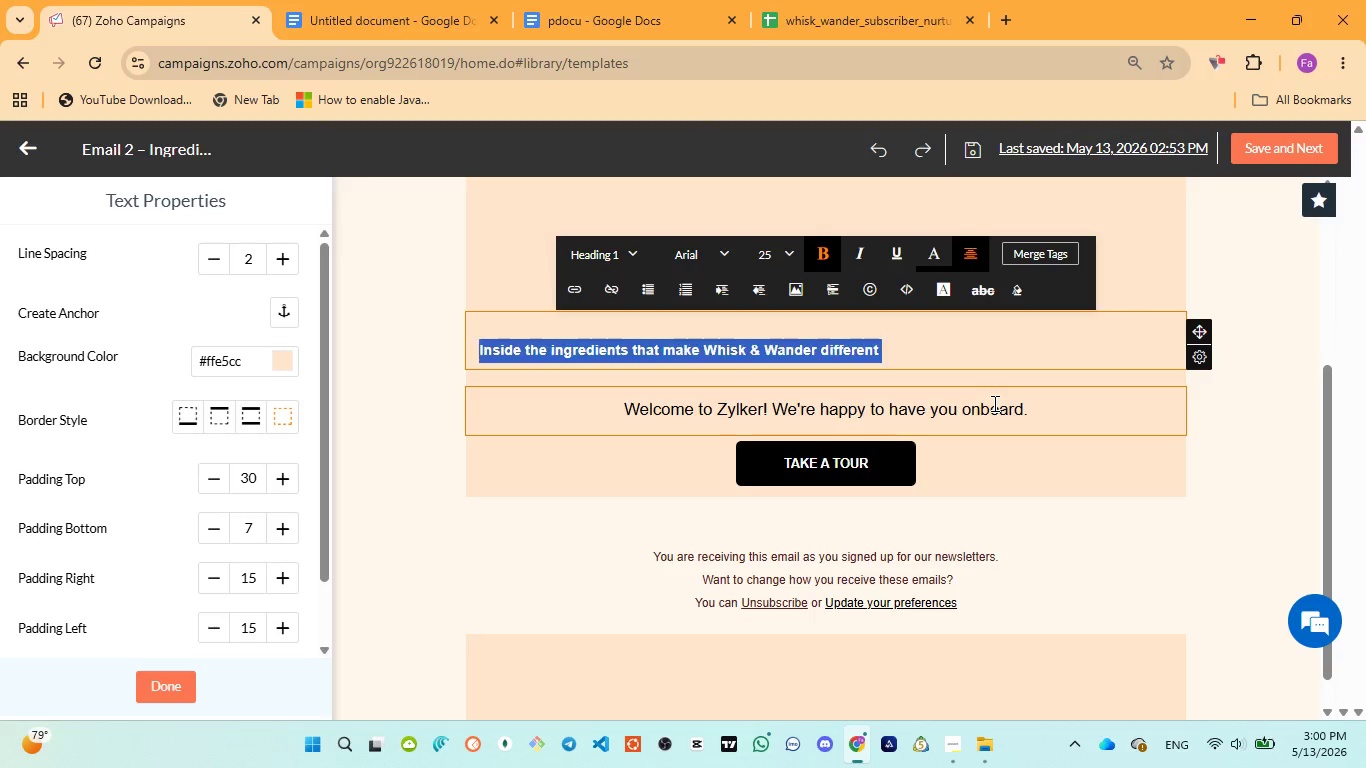 
key(Control+A)
 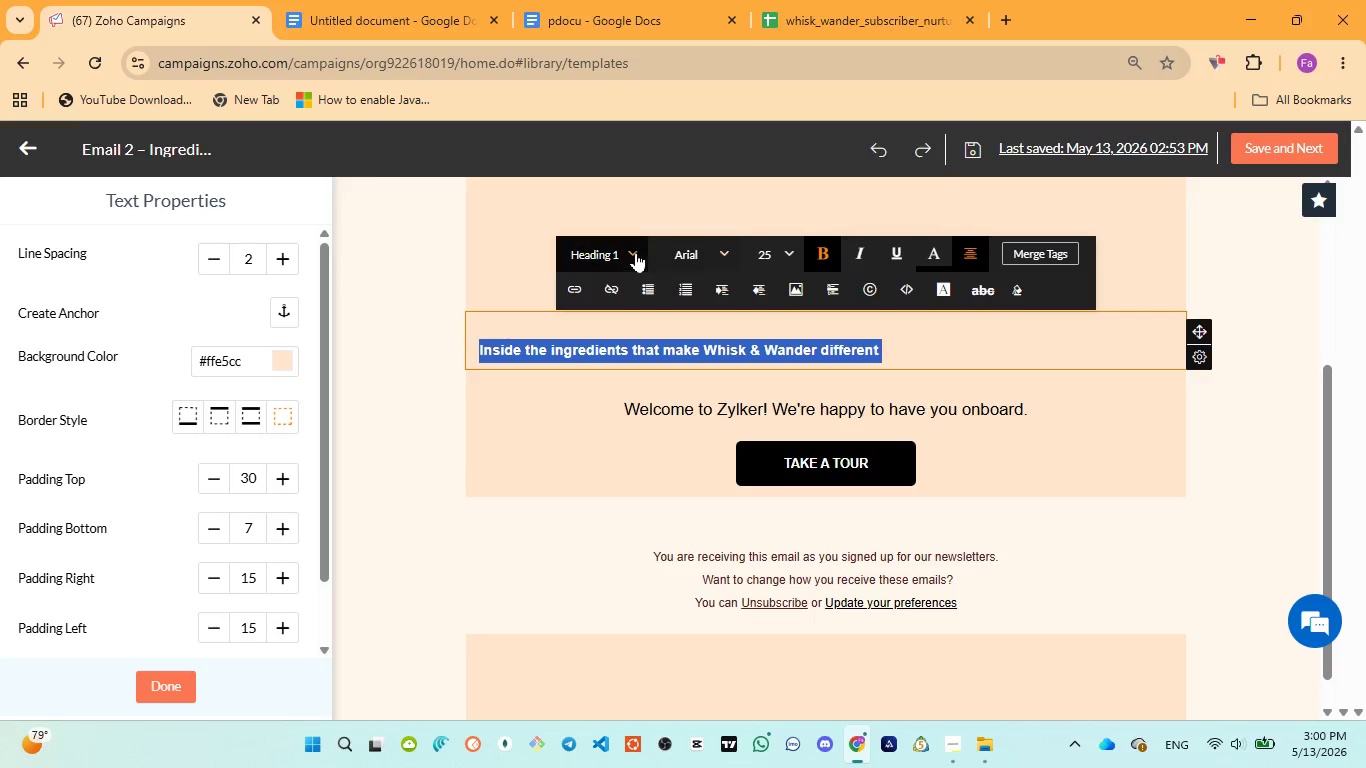 
left_click([595, 316])
 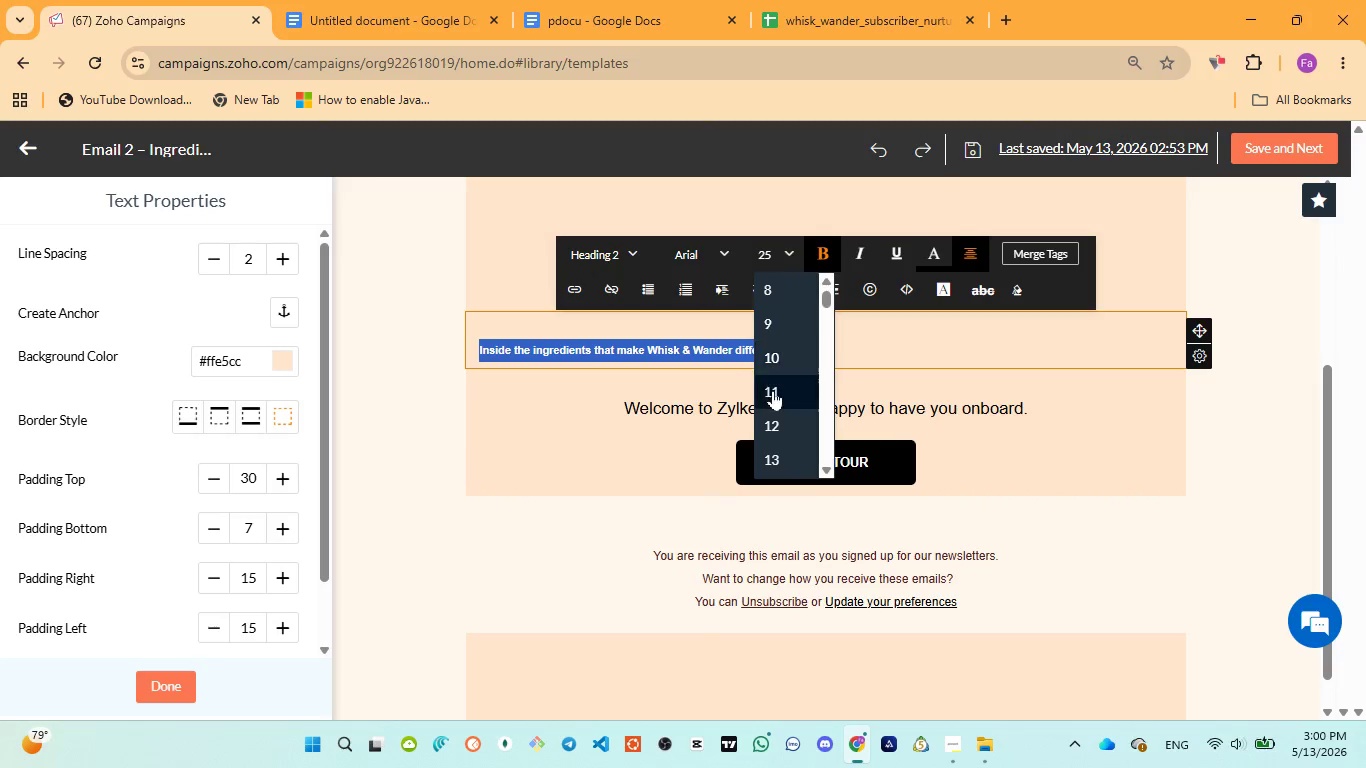 
scroll: coordinate [784, 438], scroll_direction: down, amount: 2.0
 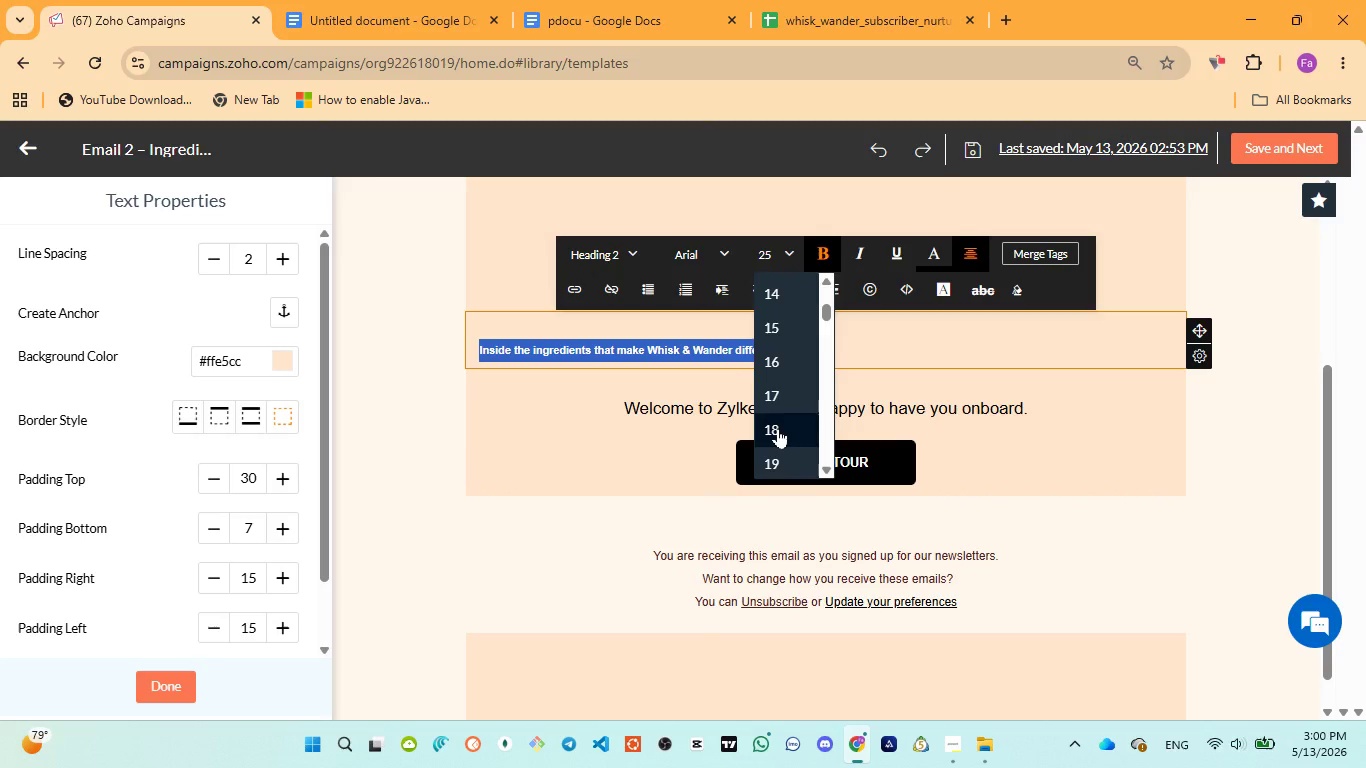 
left_click([778, 428])
 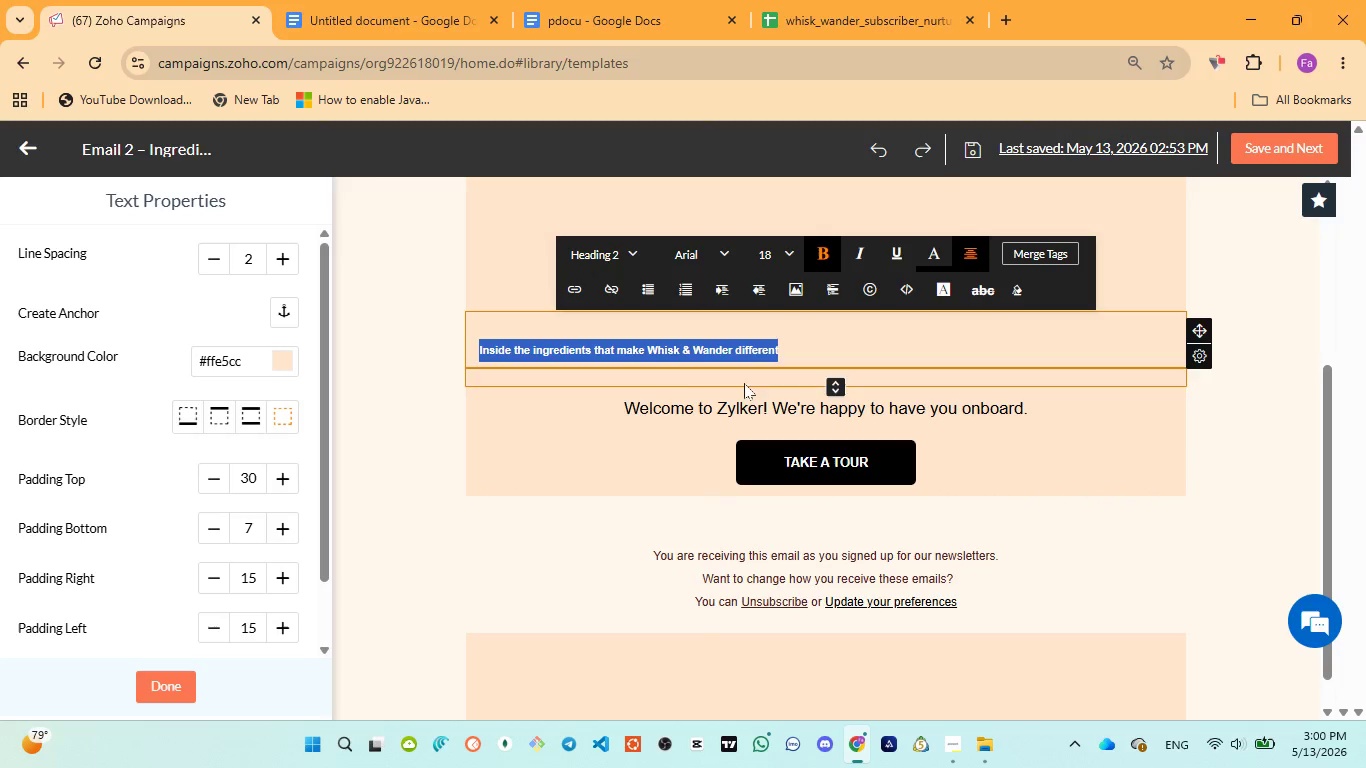 
left_click([626, 406])
 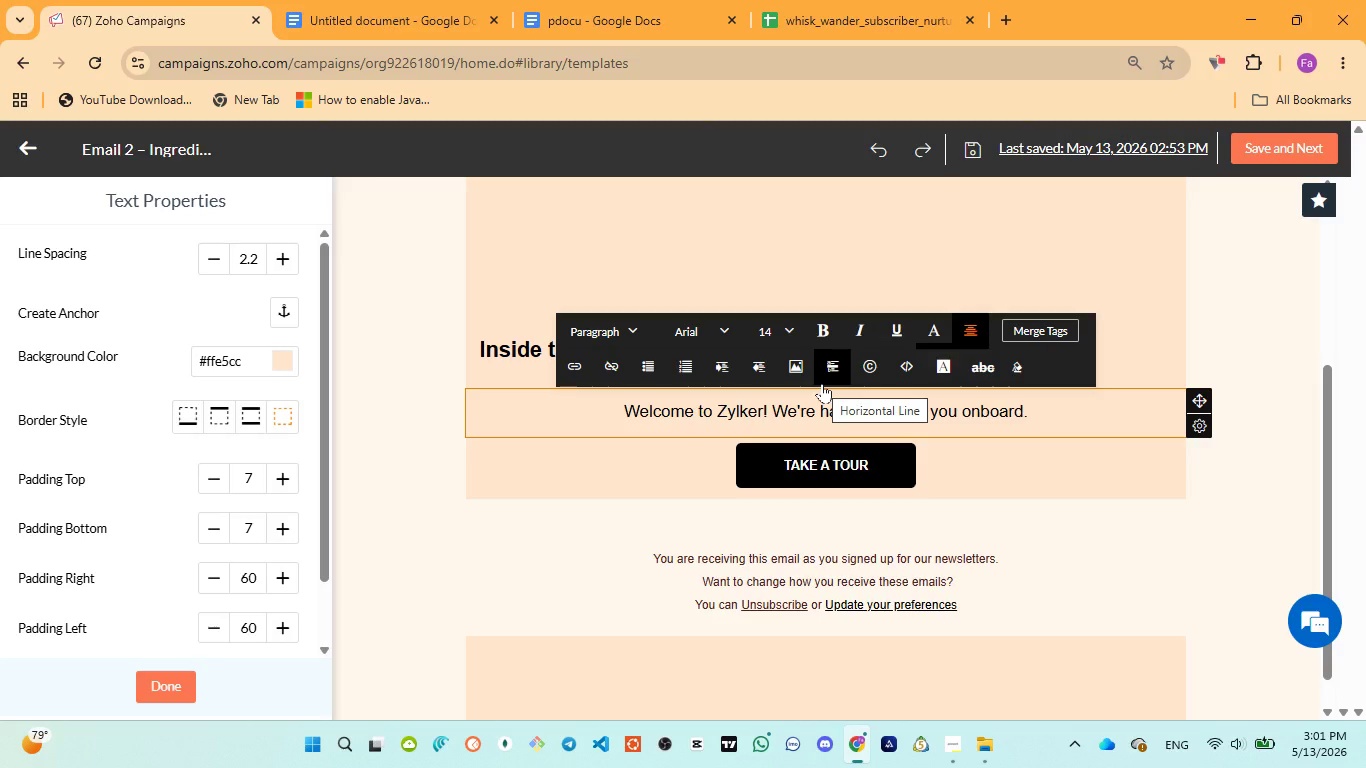 
wait(22.58)
 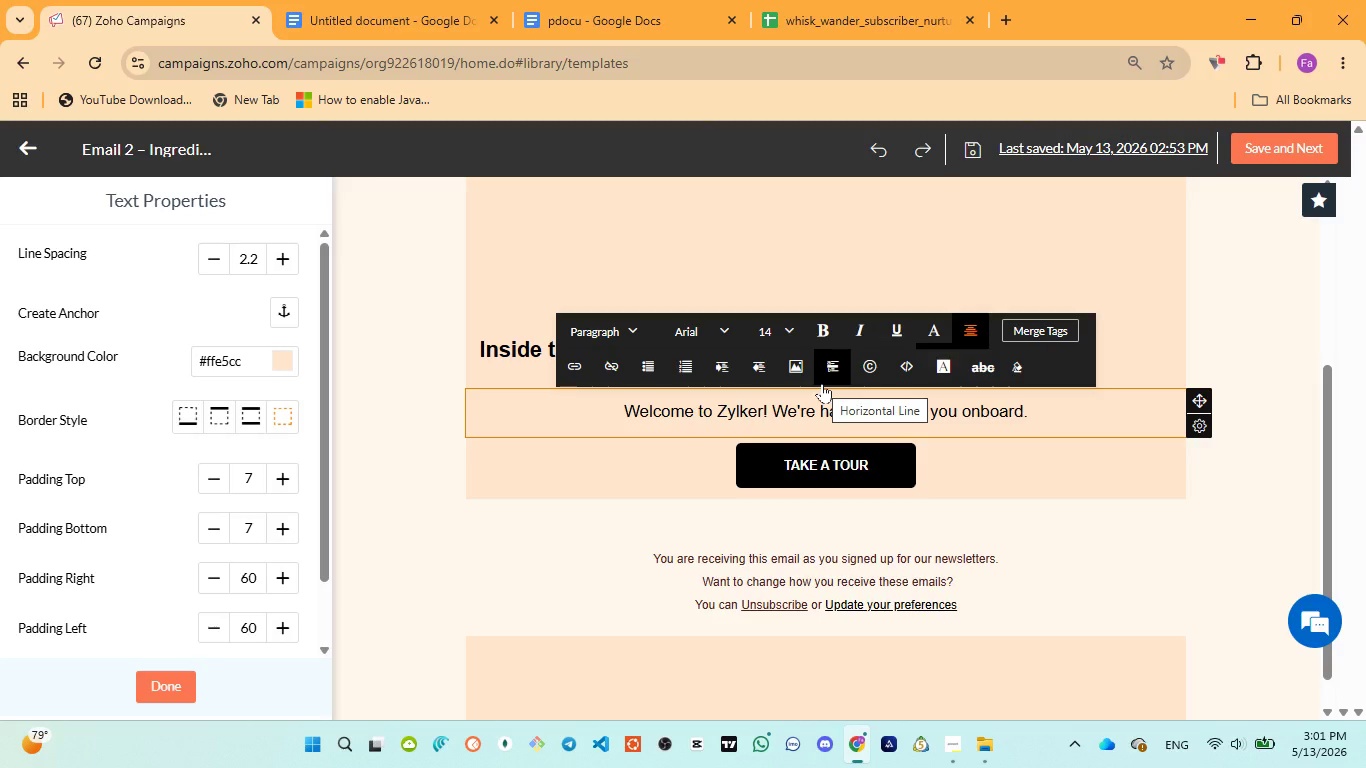 
left_click([494, 349])
 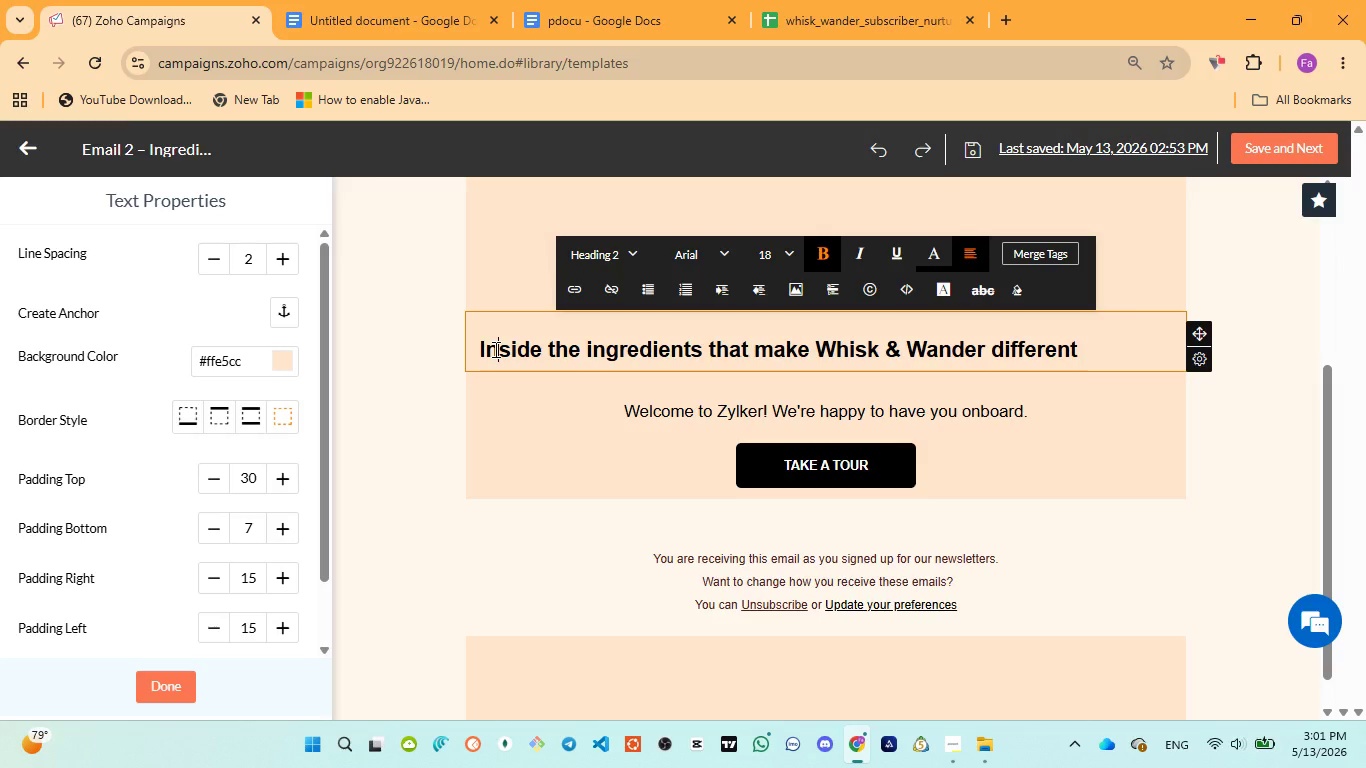 
key(Control+ControlLeft)
 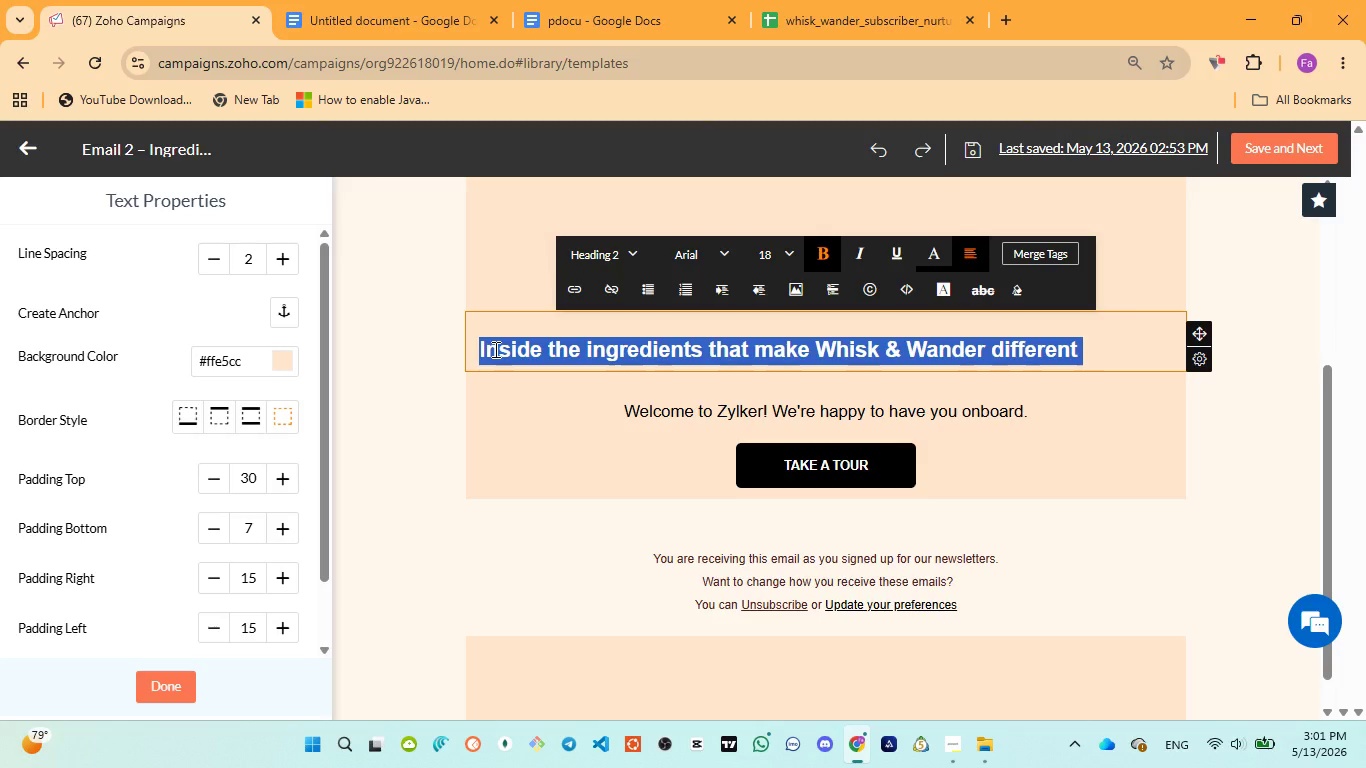 
key(Control+A)
 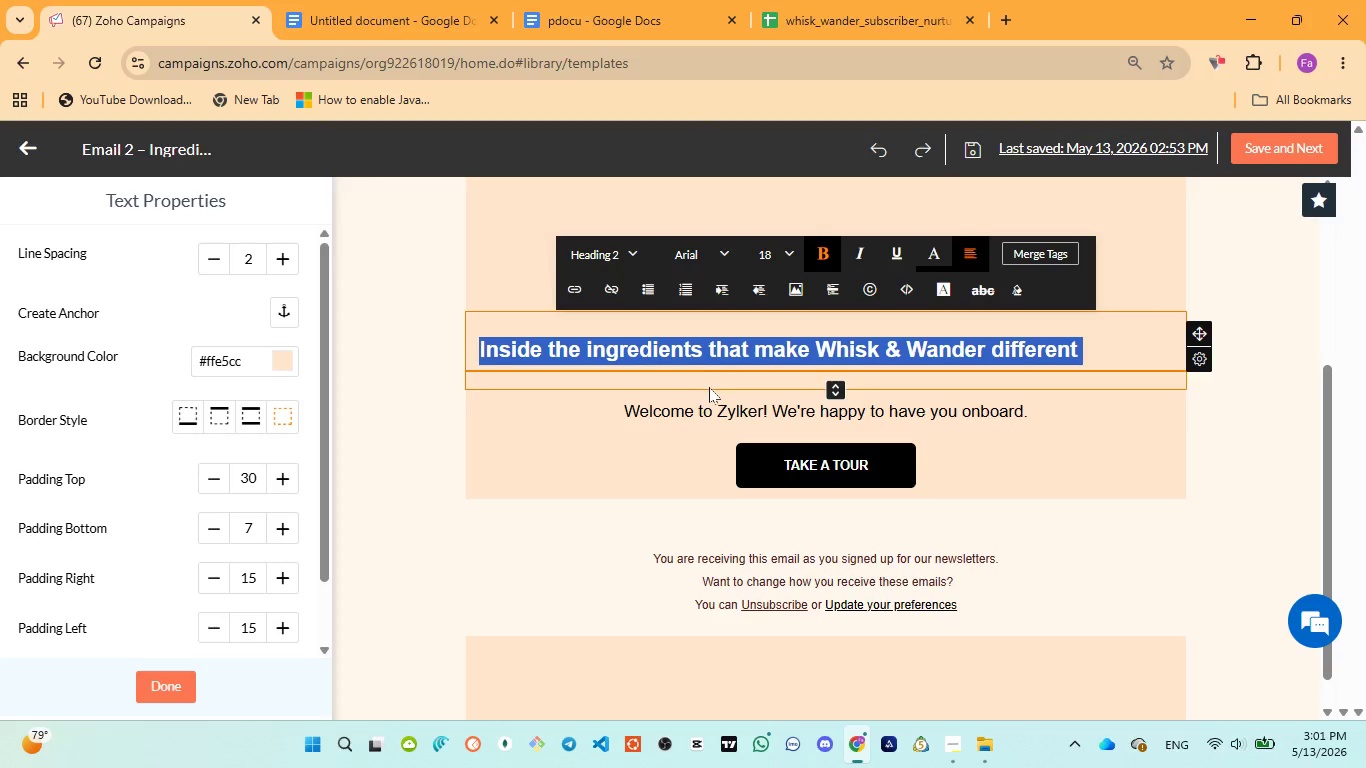 
left_click([682, 413])
 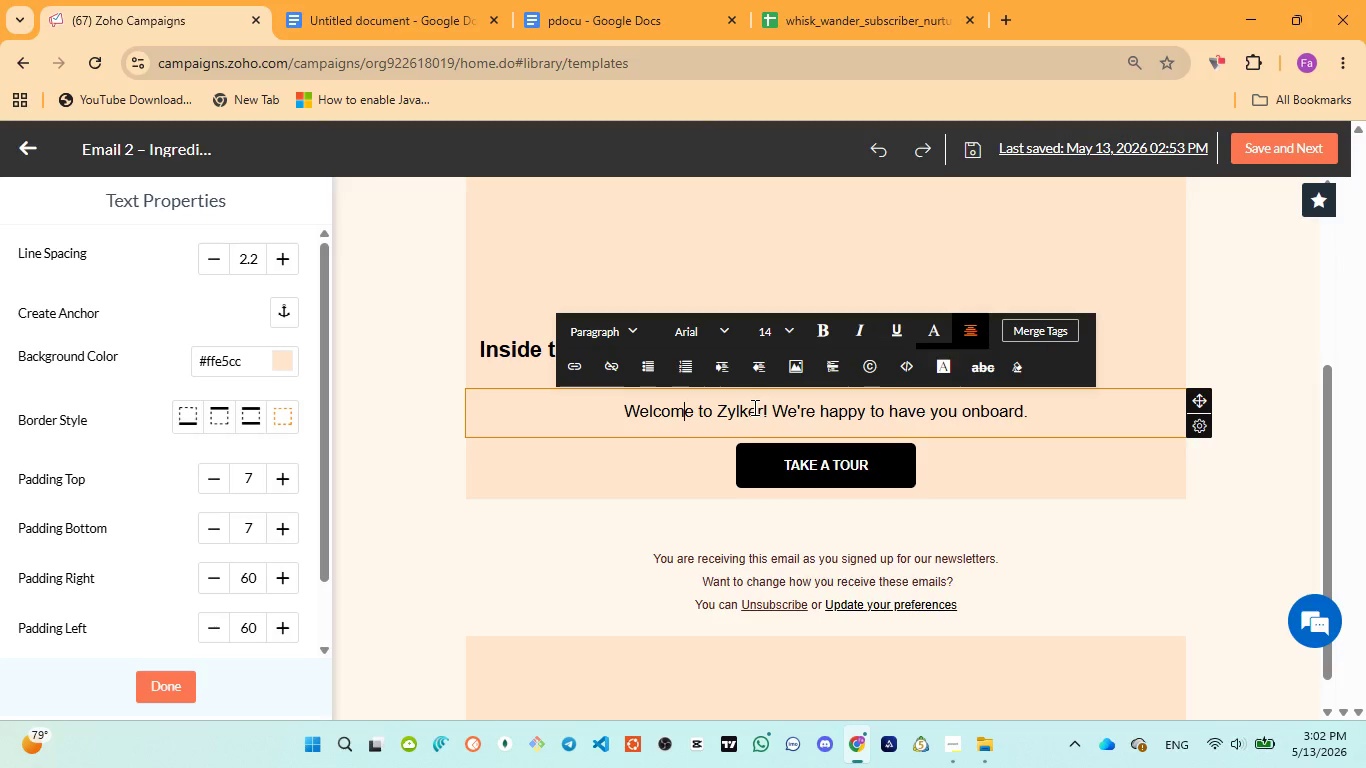 
wait(80.11)
 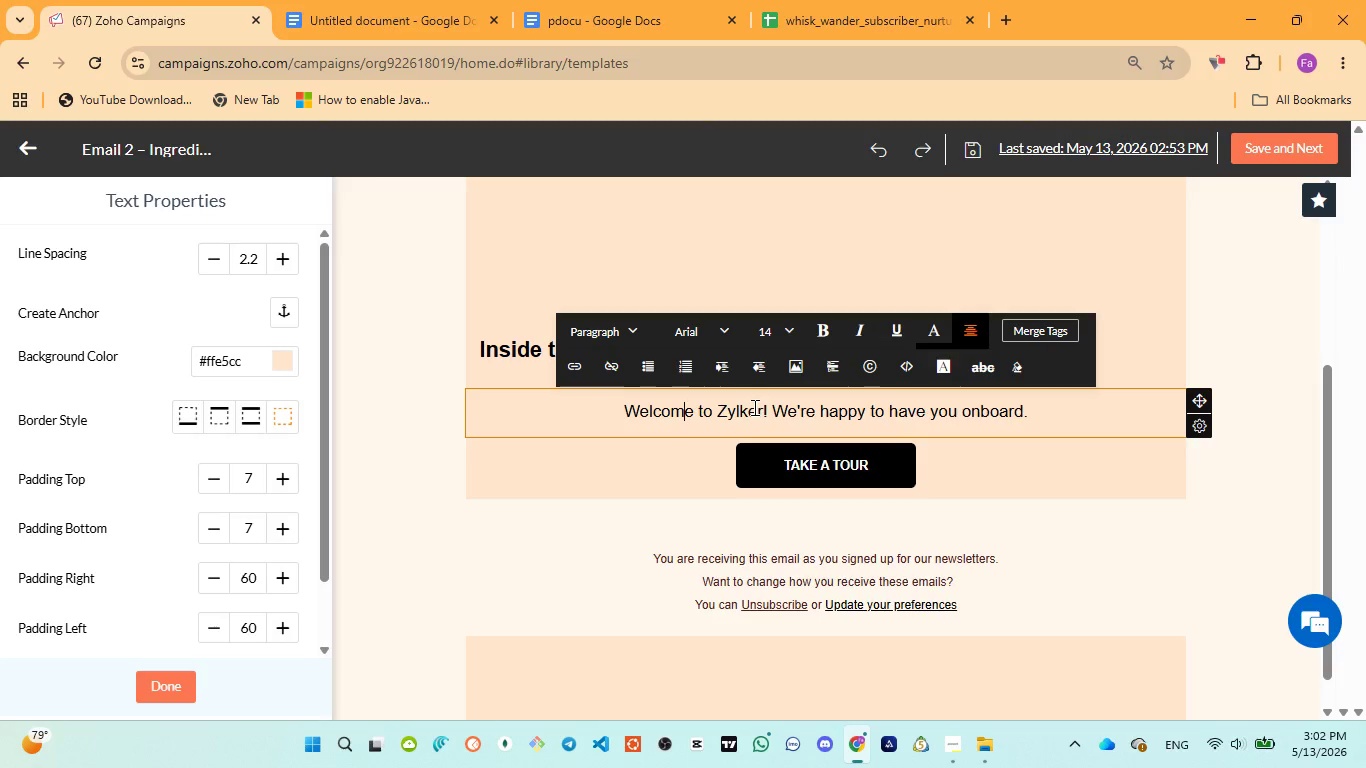 
left_click([526, 341])
 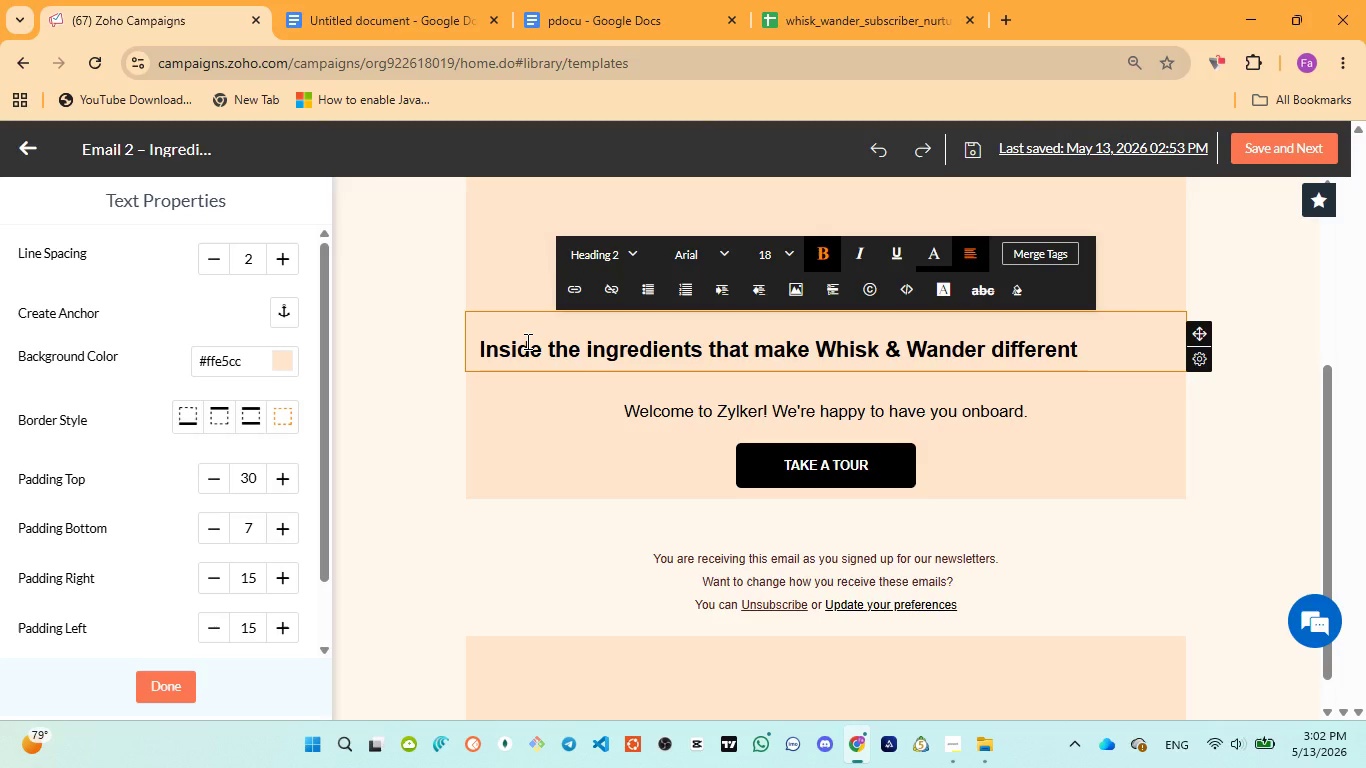 
wait(9.01)
 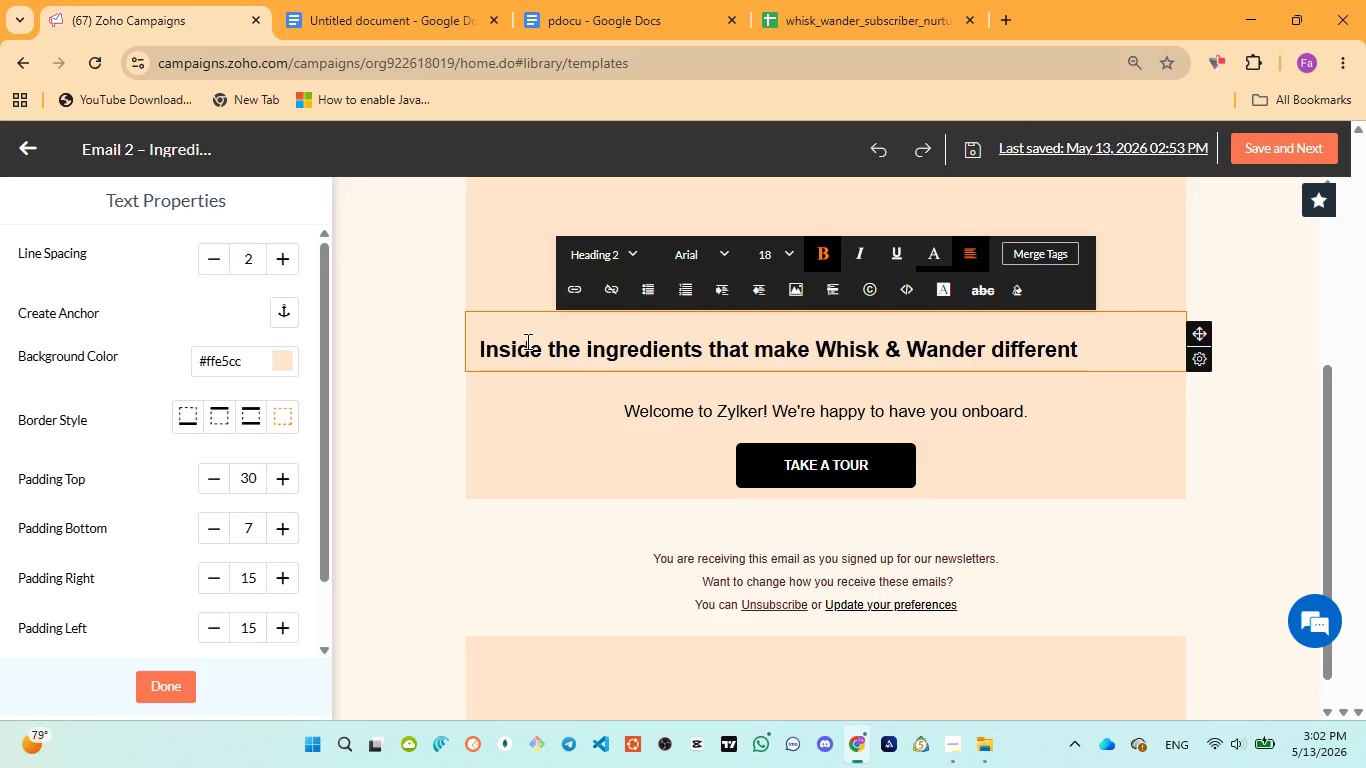 
key(Control+A)
 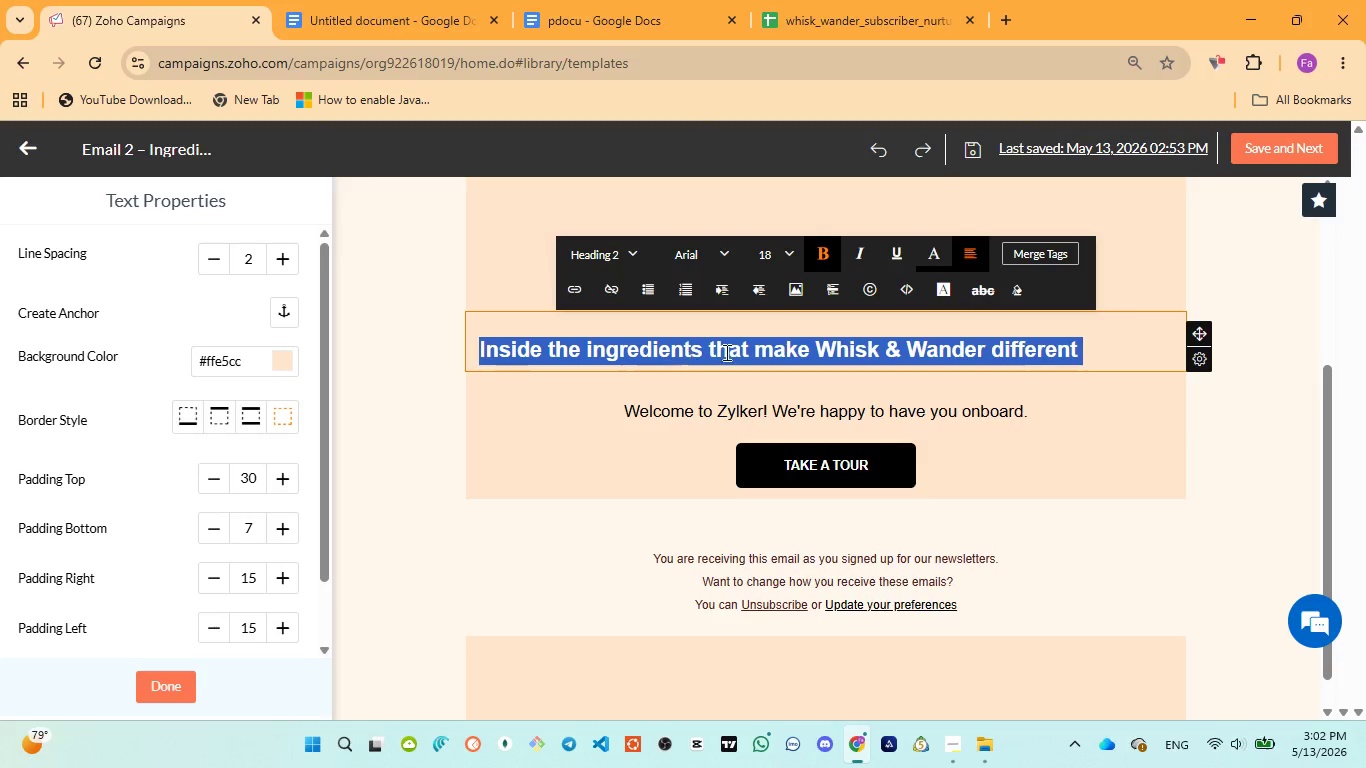 
left_click([621, 417])
 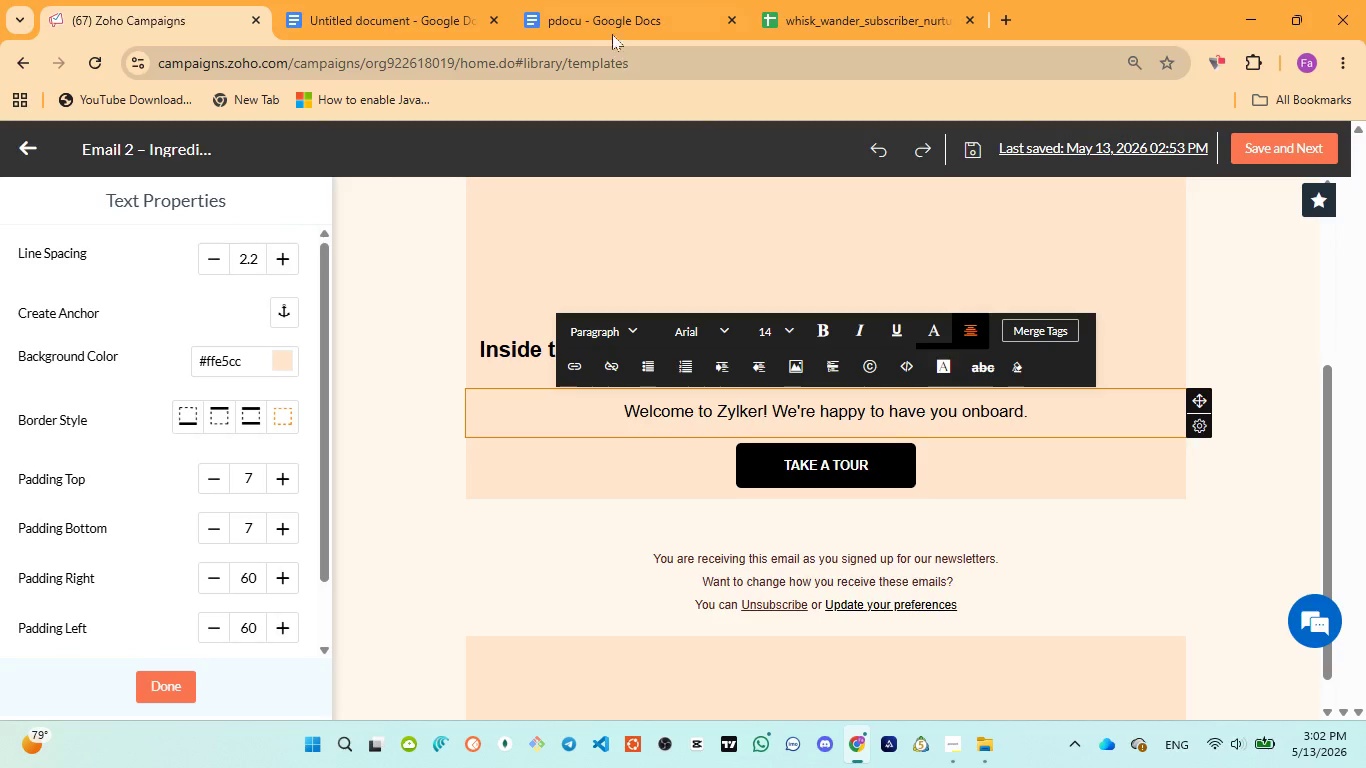 
left_click([605, 4])
 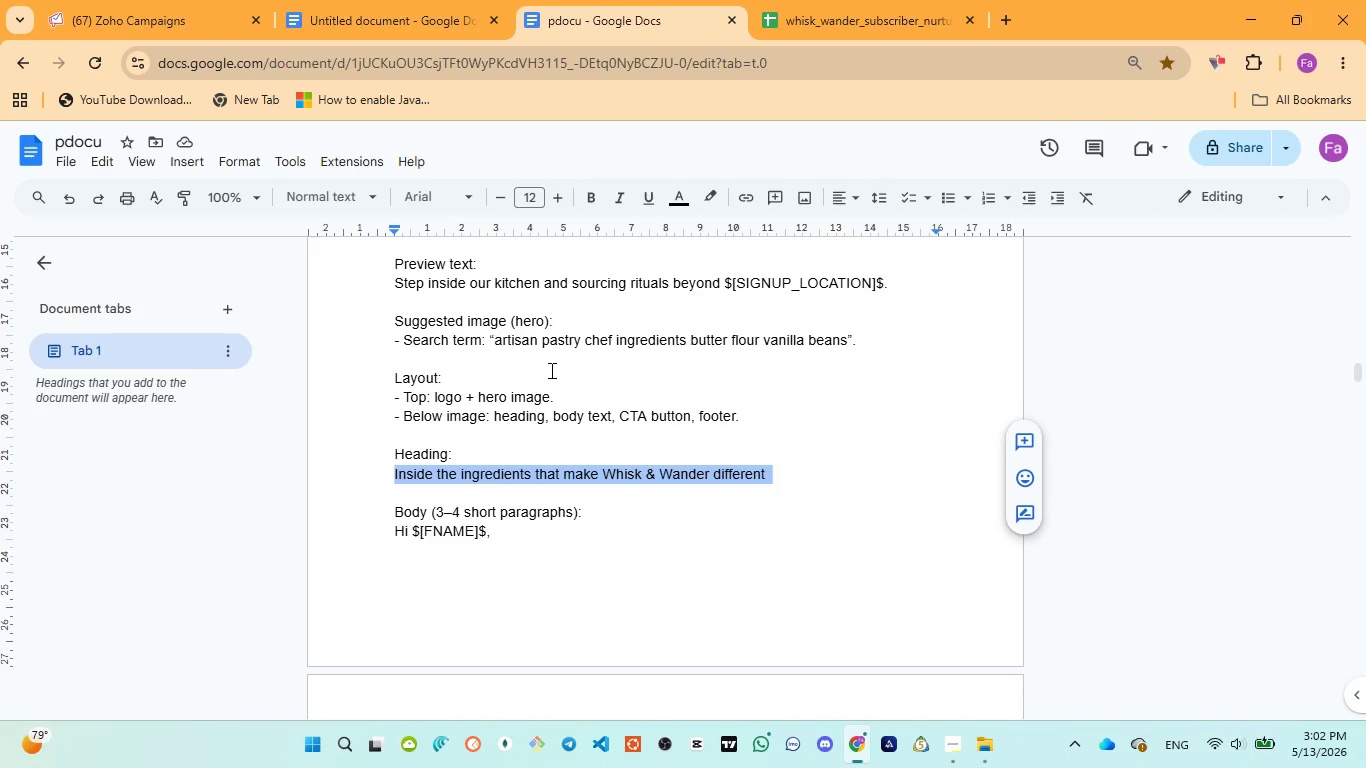 
scroll: coordinate [542, 412], scroll_direction: down, amount: 2.0
 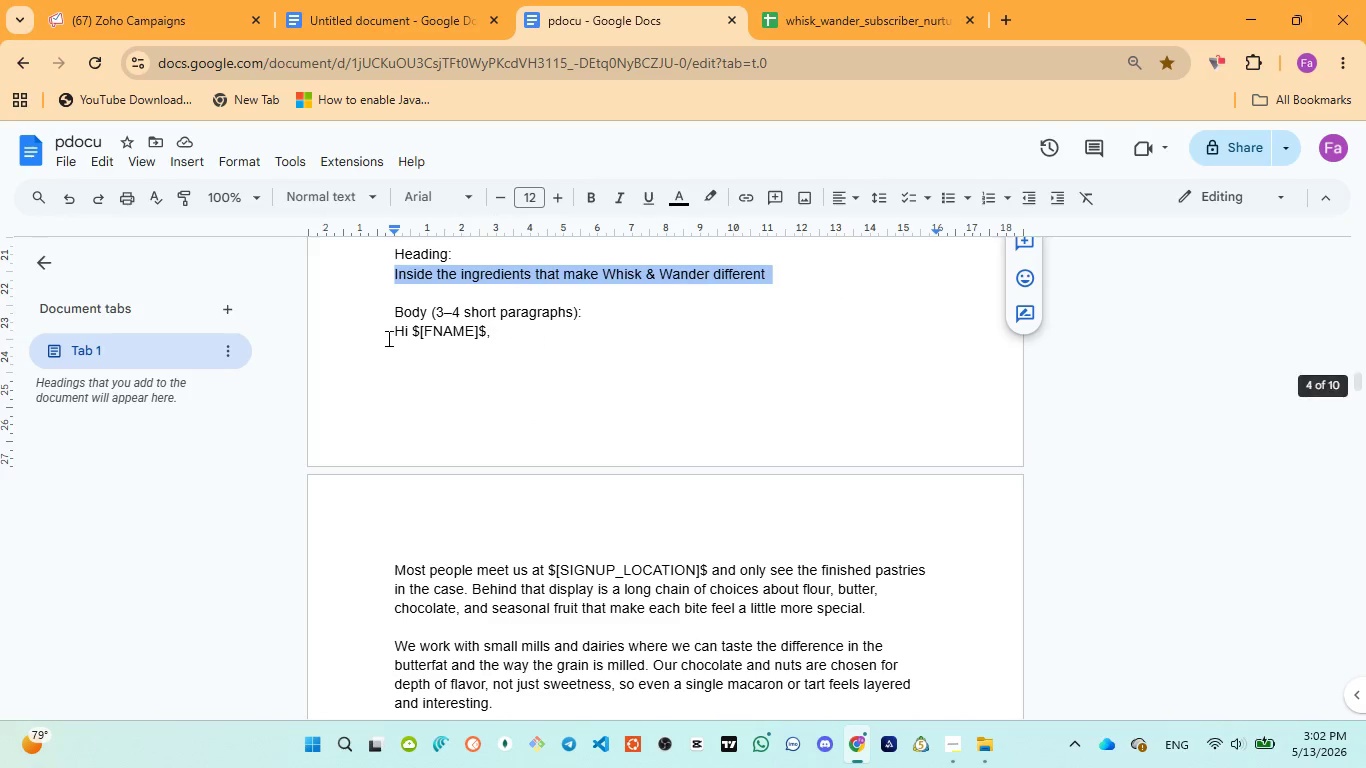 
left_click_drag(start_coordinate=[389, 329], to_coordinate=[531, 614])
 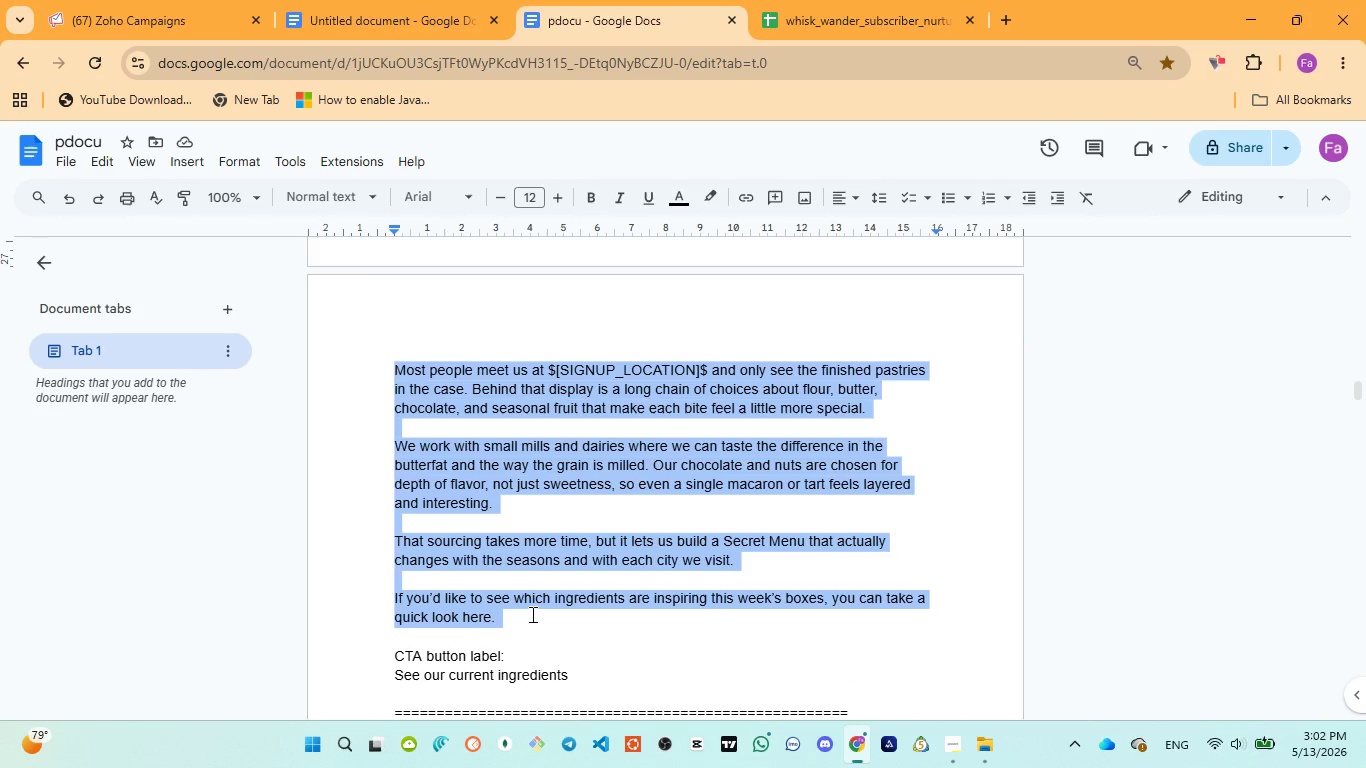 
scroll: coordinate [457, 543], scroll_direction: down, amount: 2.0
 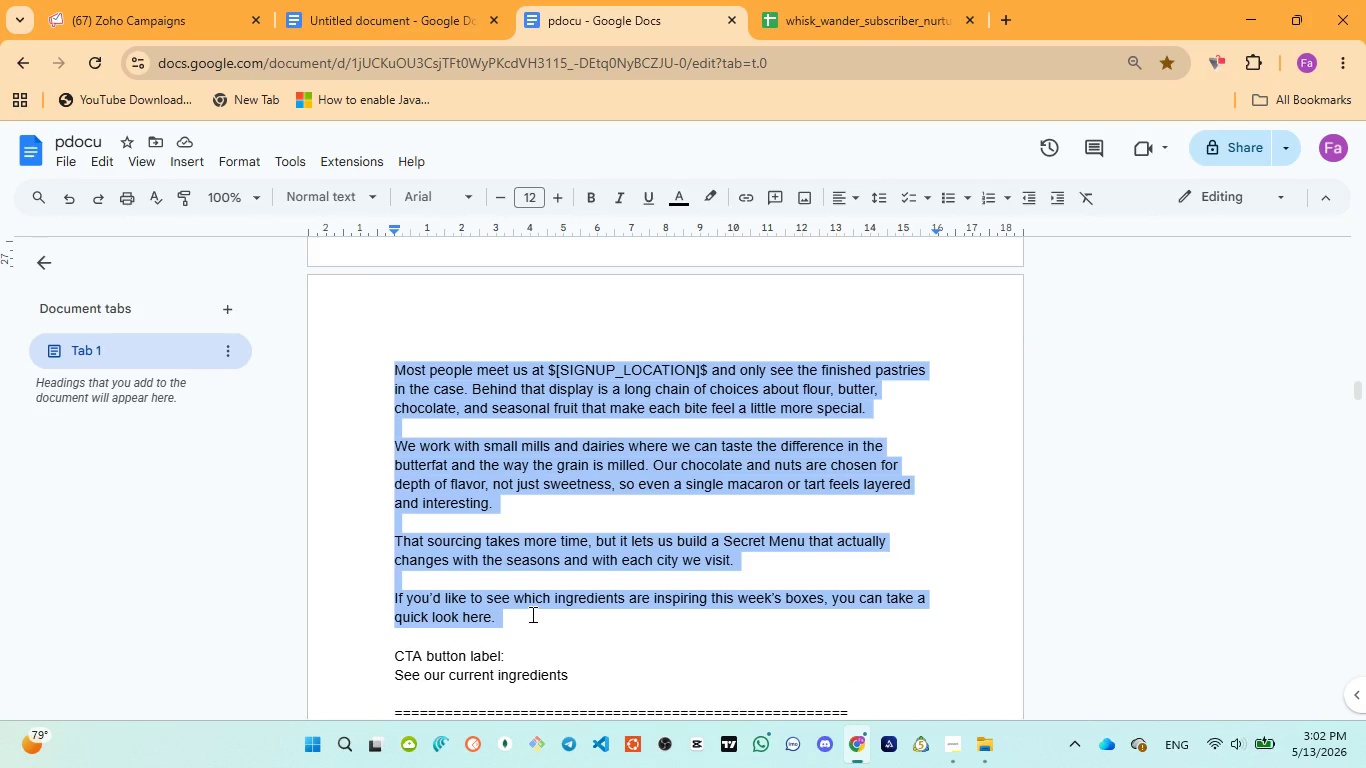 
key(Control+C)
 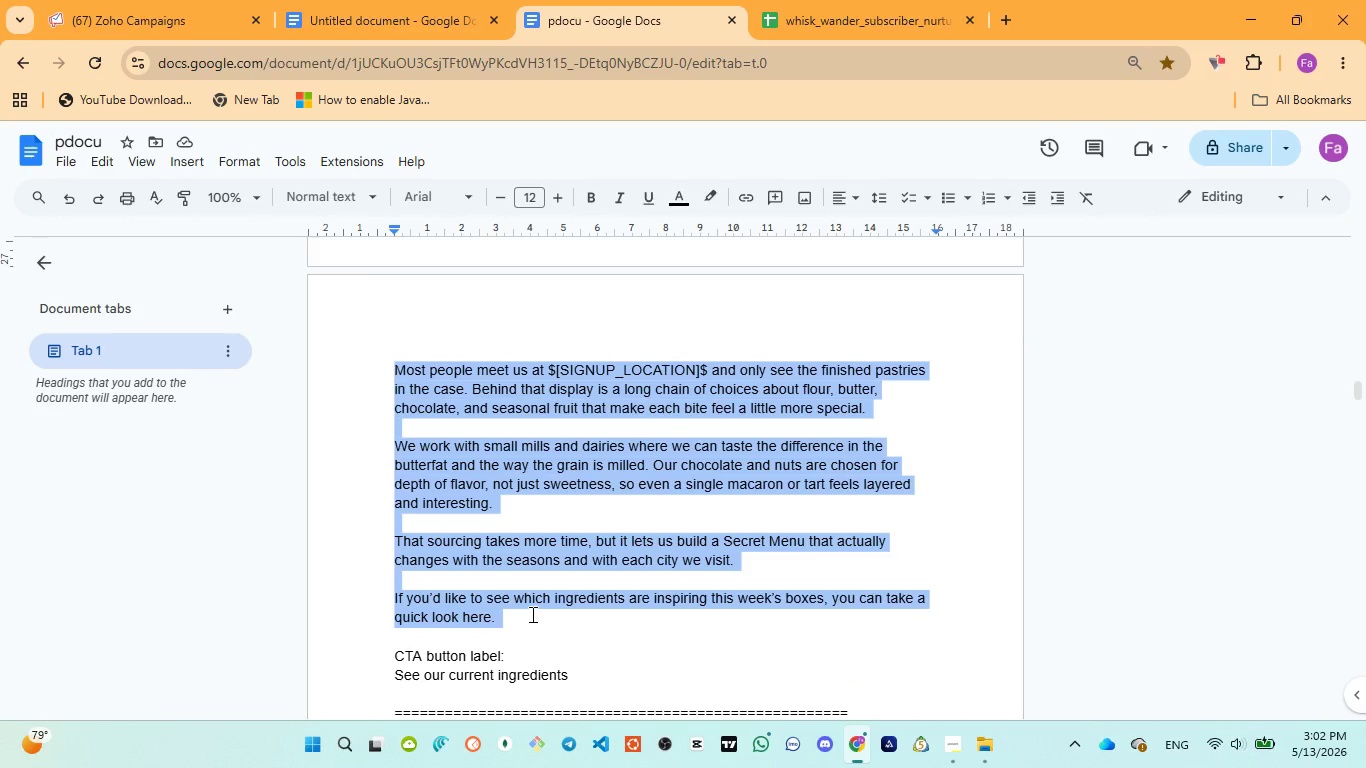 
key(Control+C)
 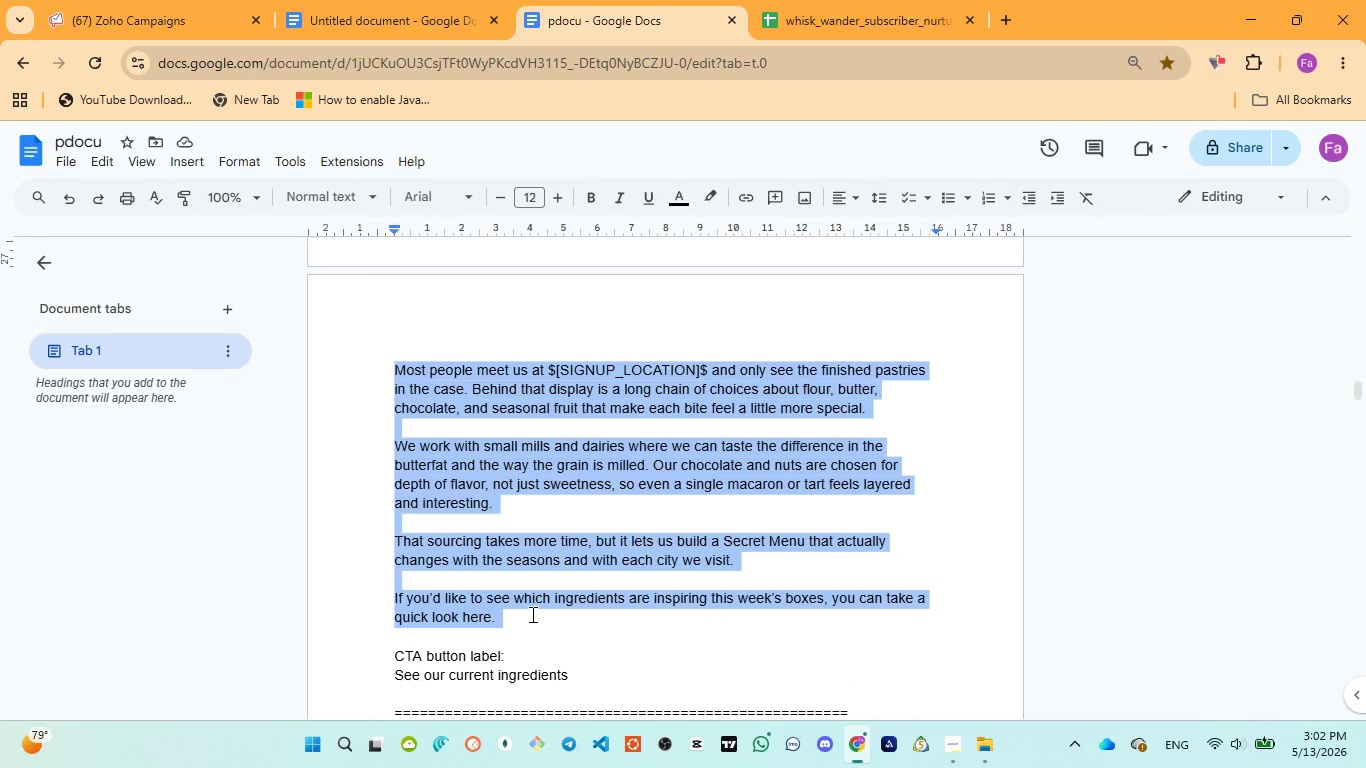 
key(Control+C)
 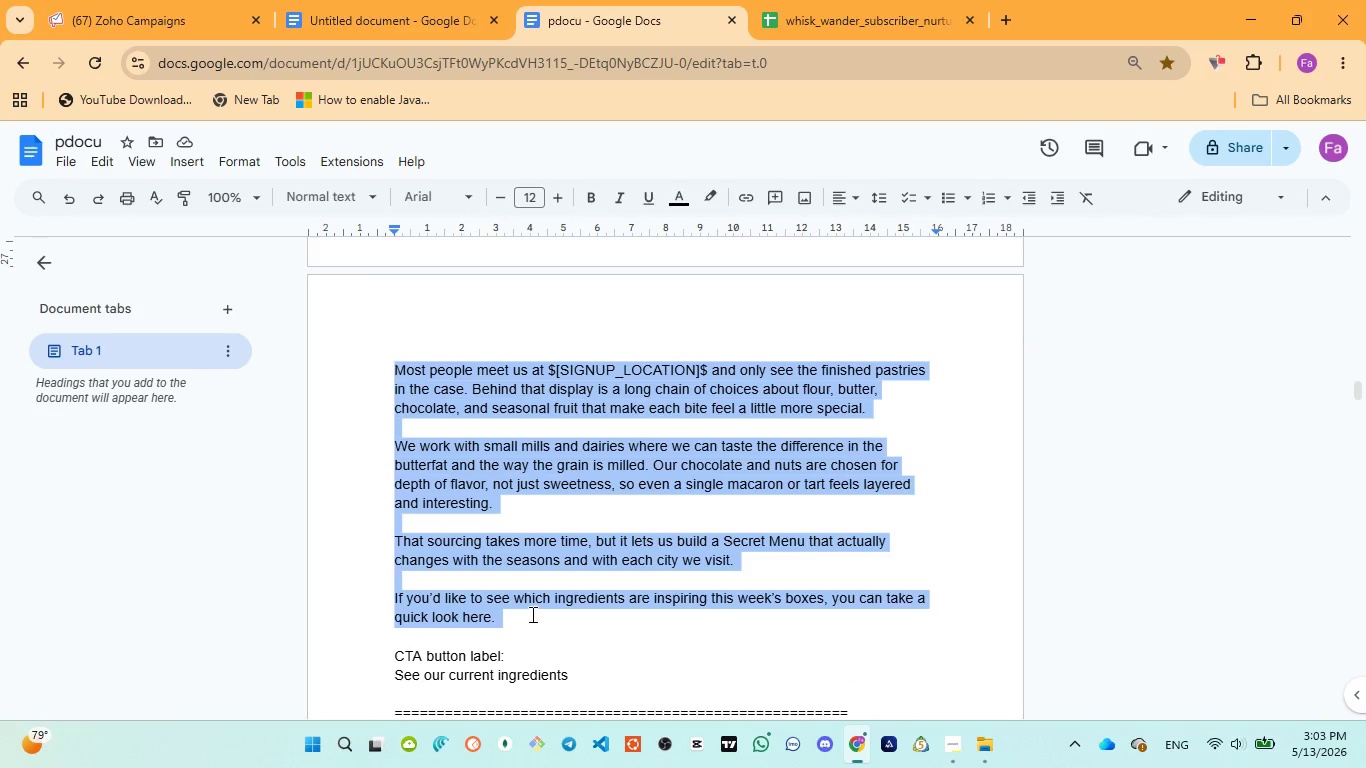 
key(Control+C)
 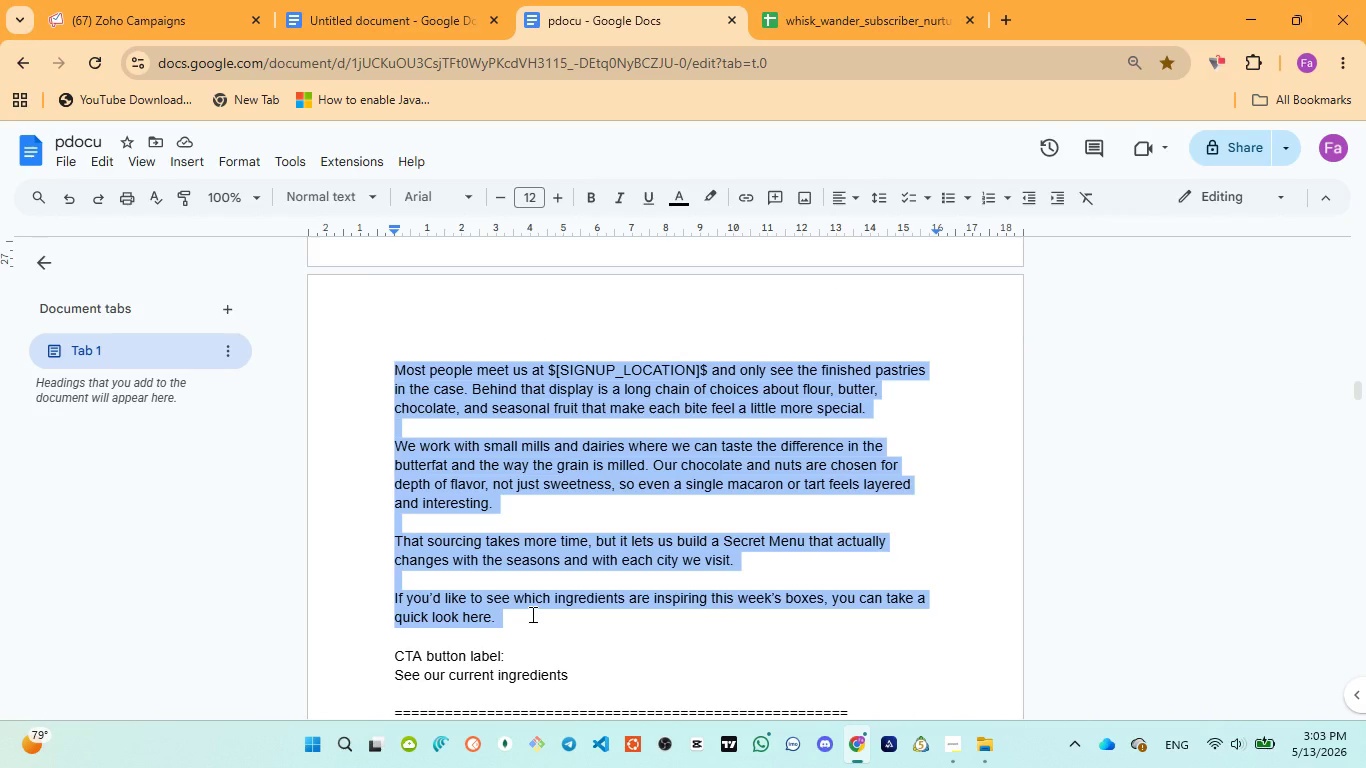 
key(Control+C)
 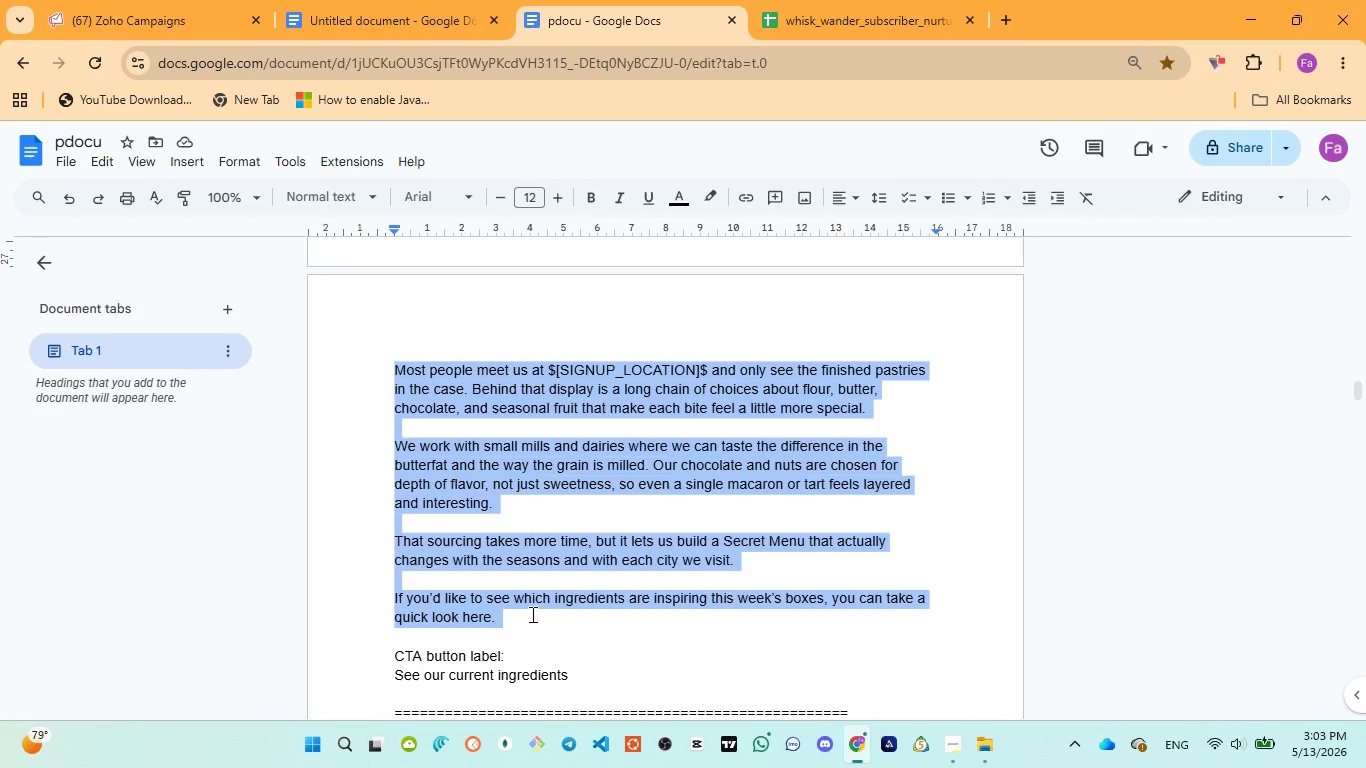 
scroll: coordinate [531, 614], scroll_direction: up, amount: 3.0
 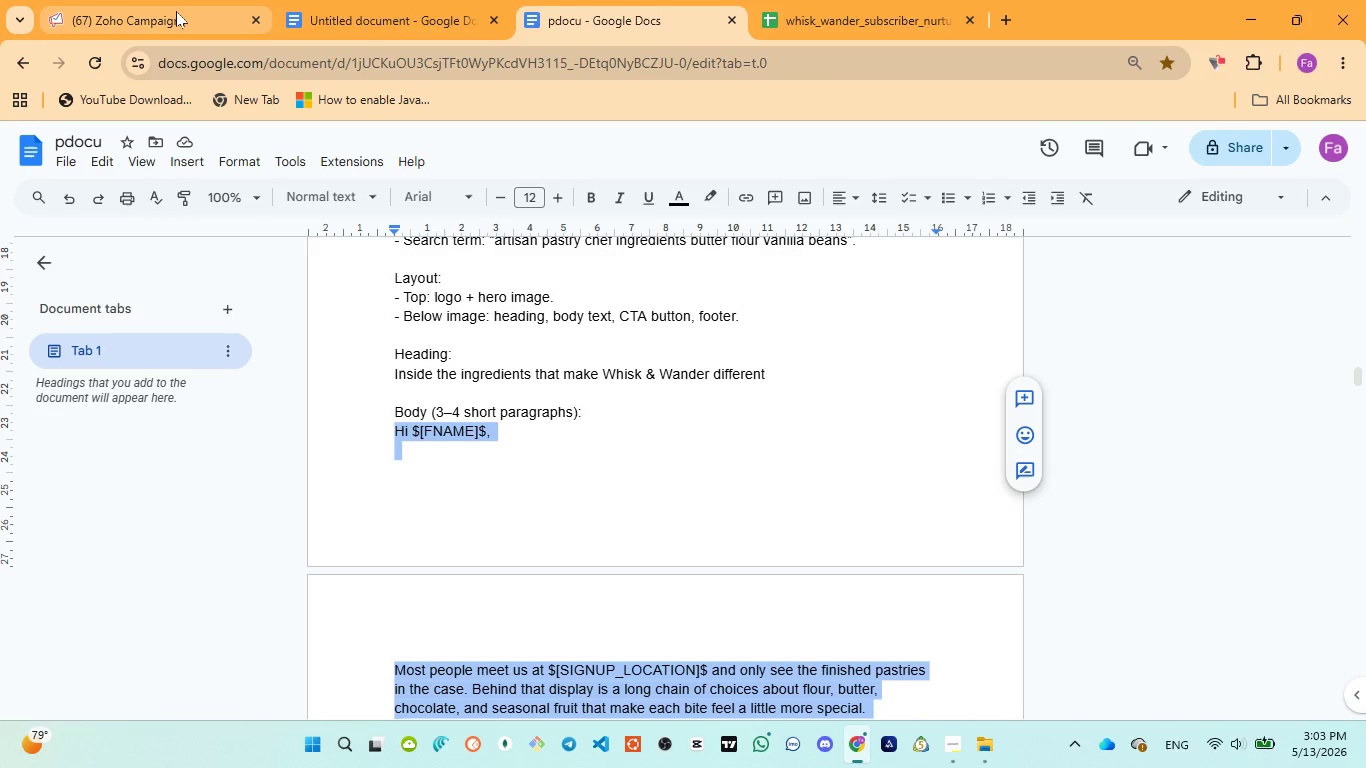 
left_click([176, 11])
 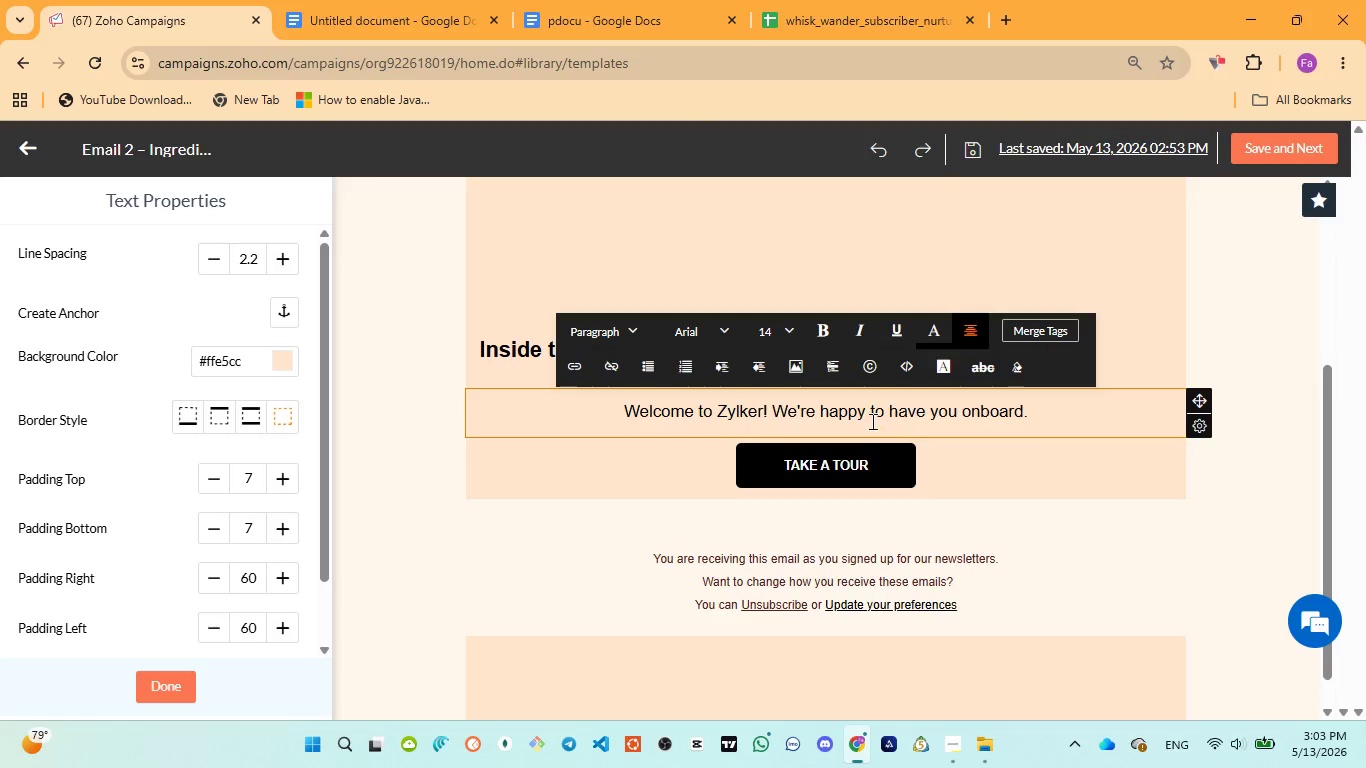 
key(Control+ControlLeft)
 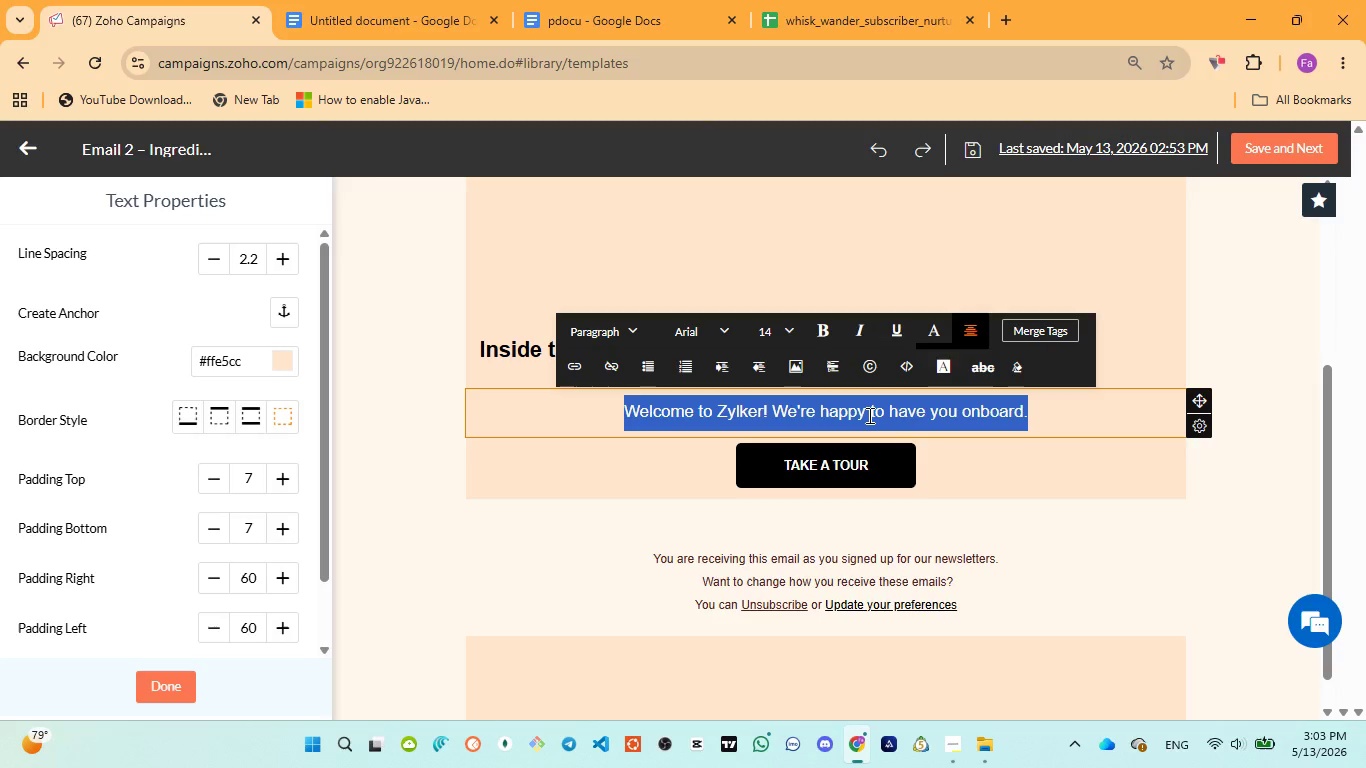 
key(Control+A)
 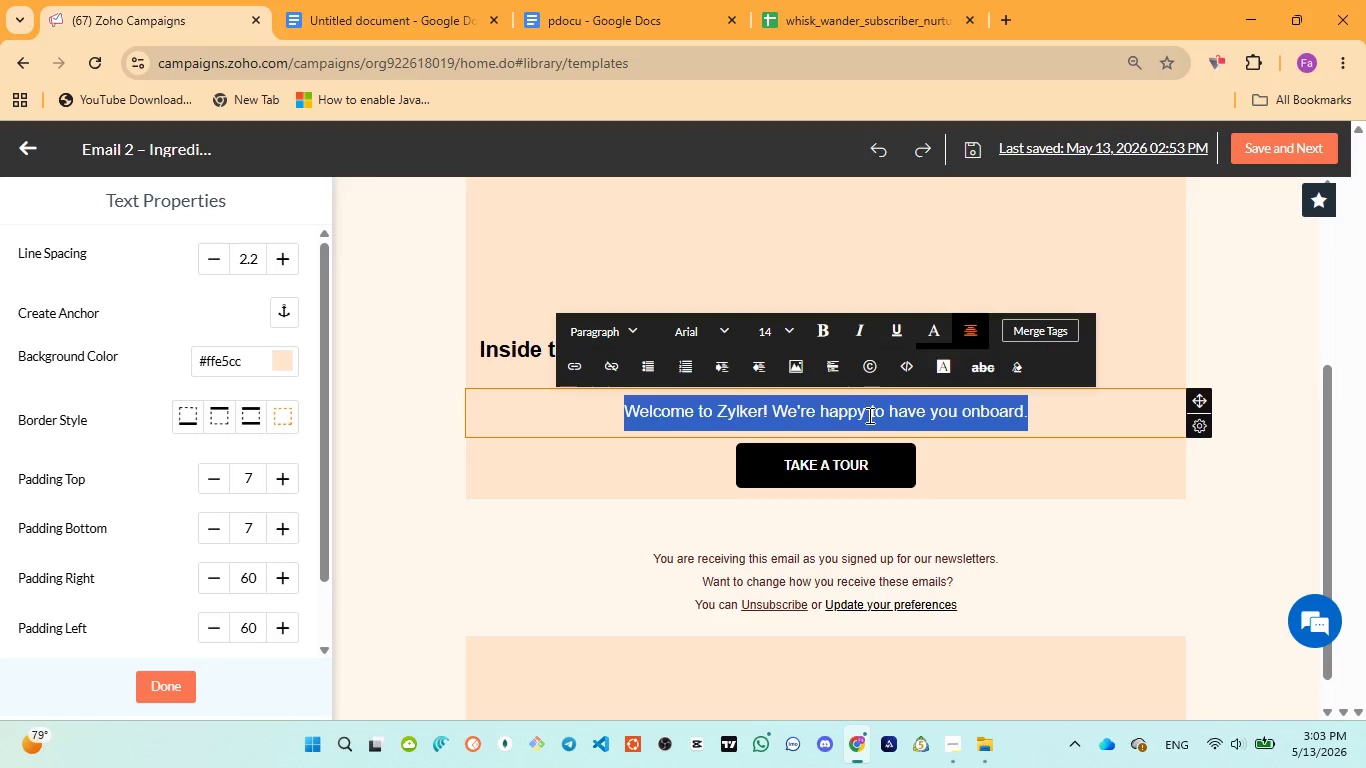 
type(Hi )
 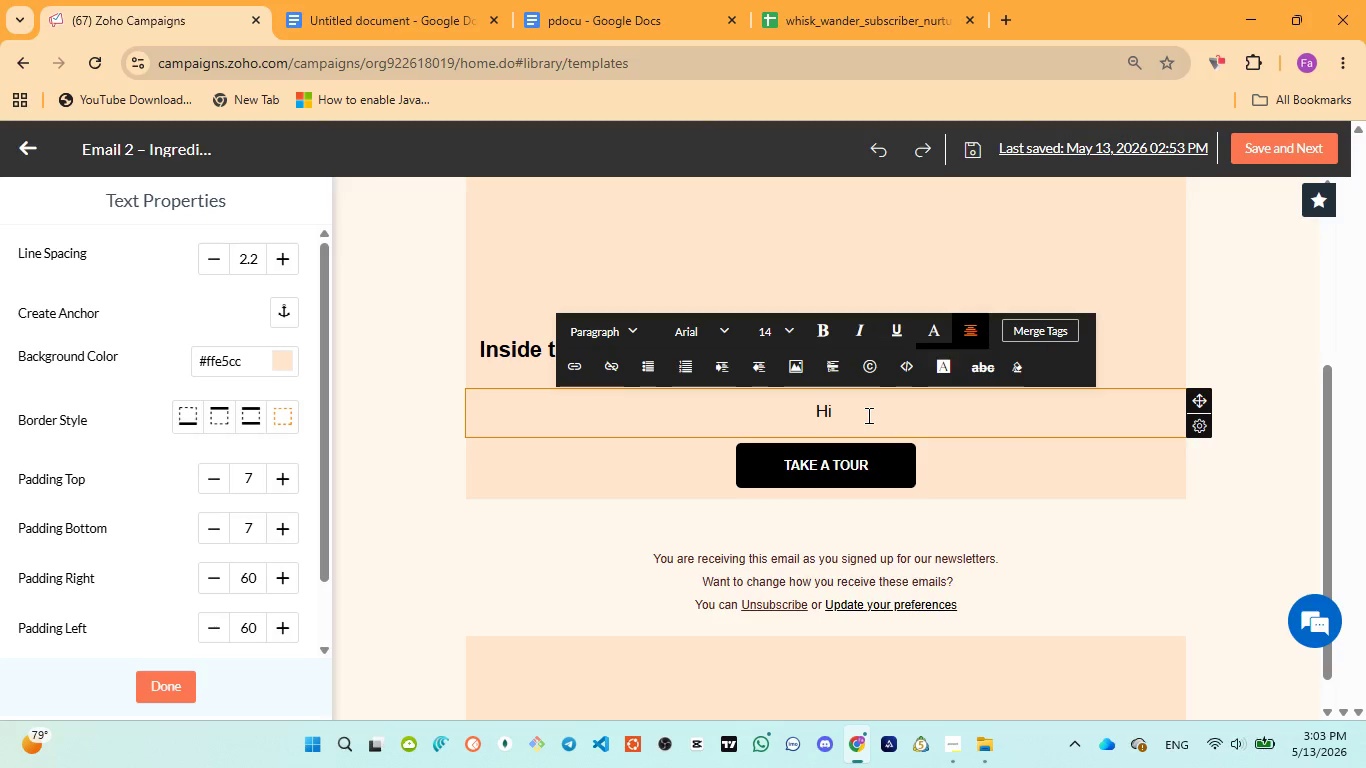 
wait(29.89)
 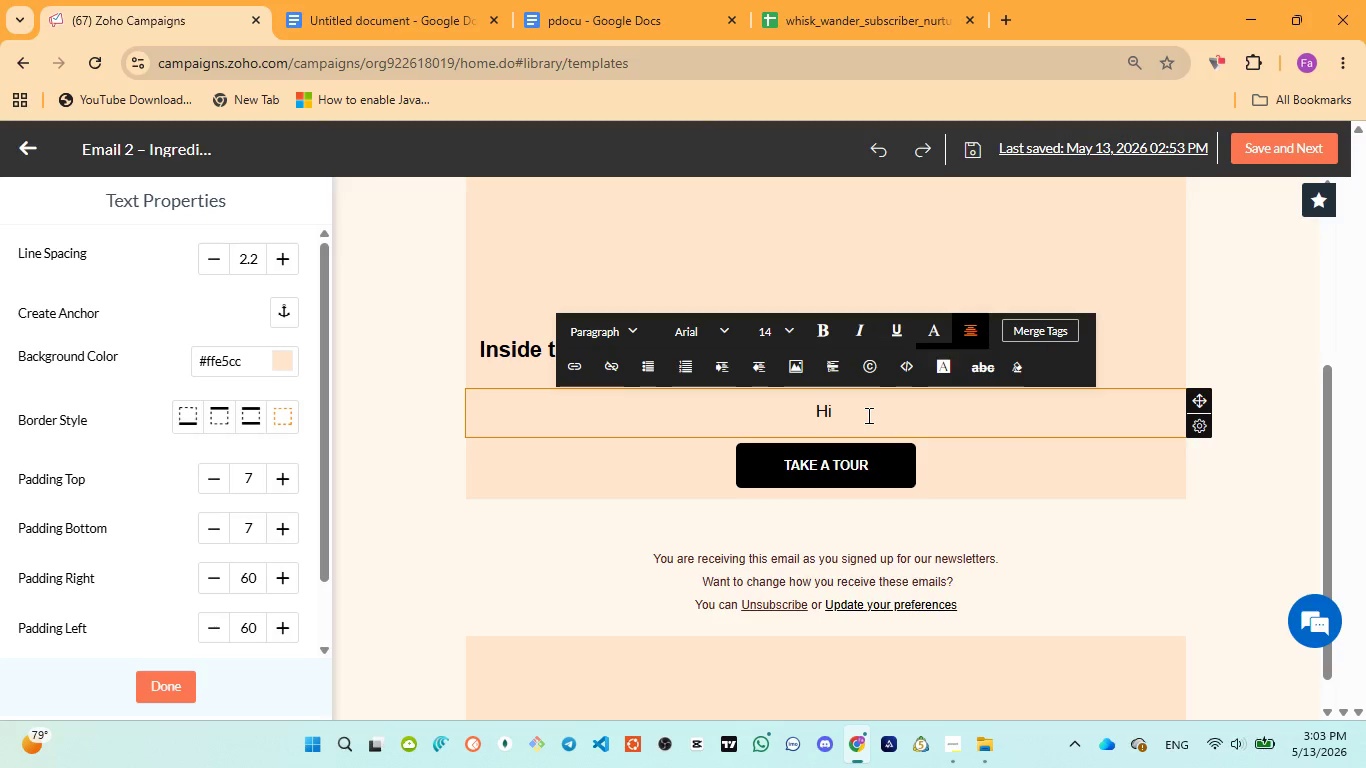 
left_click([1030, 327])
 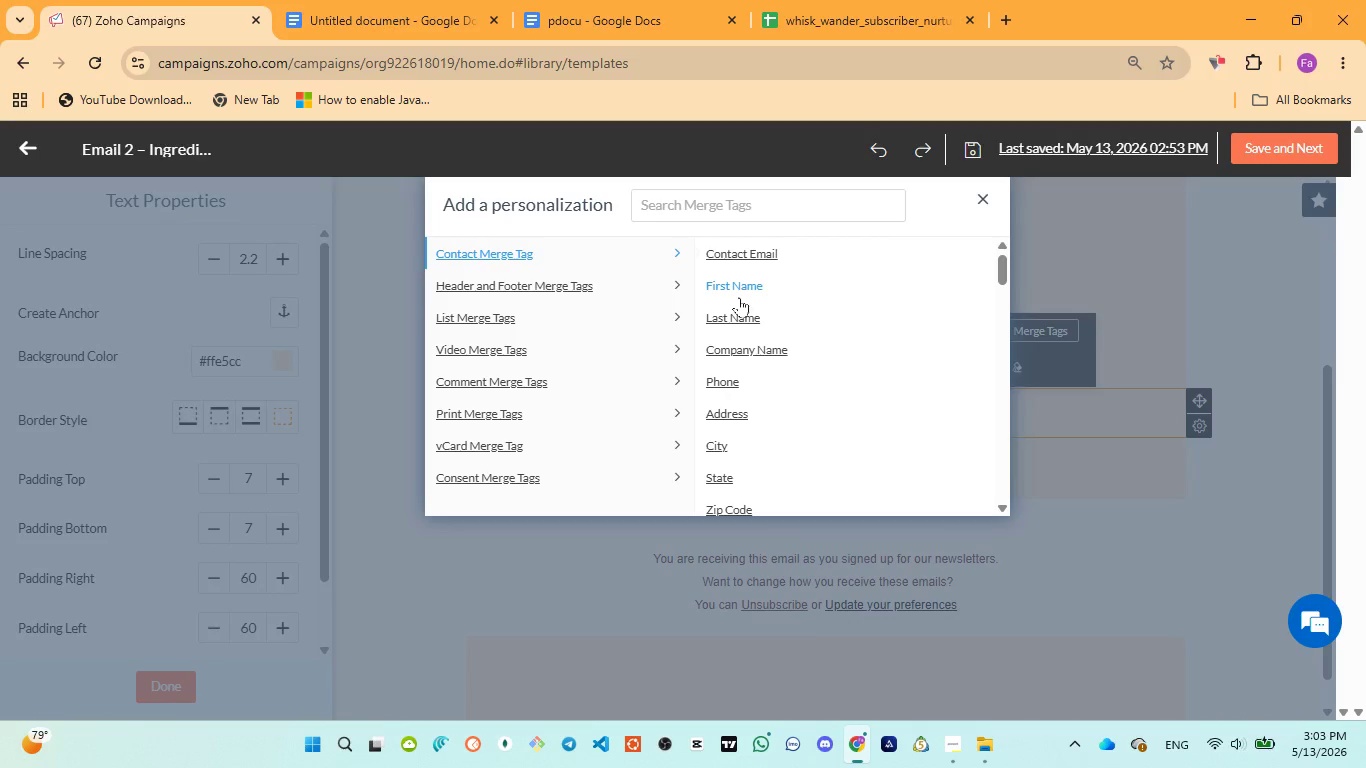 
left_click([737, 285])
 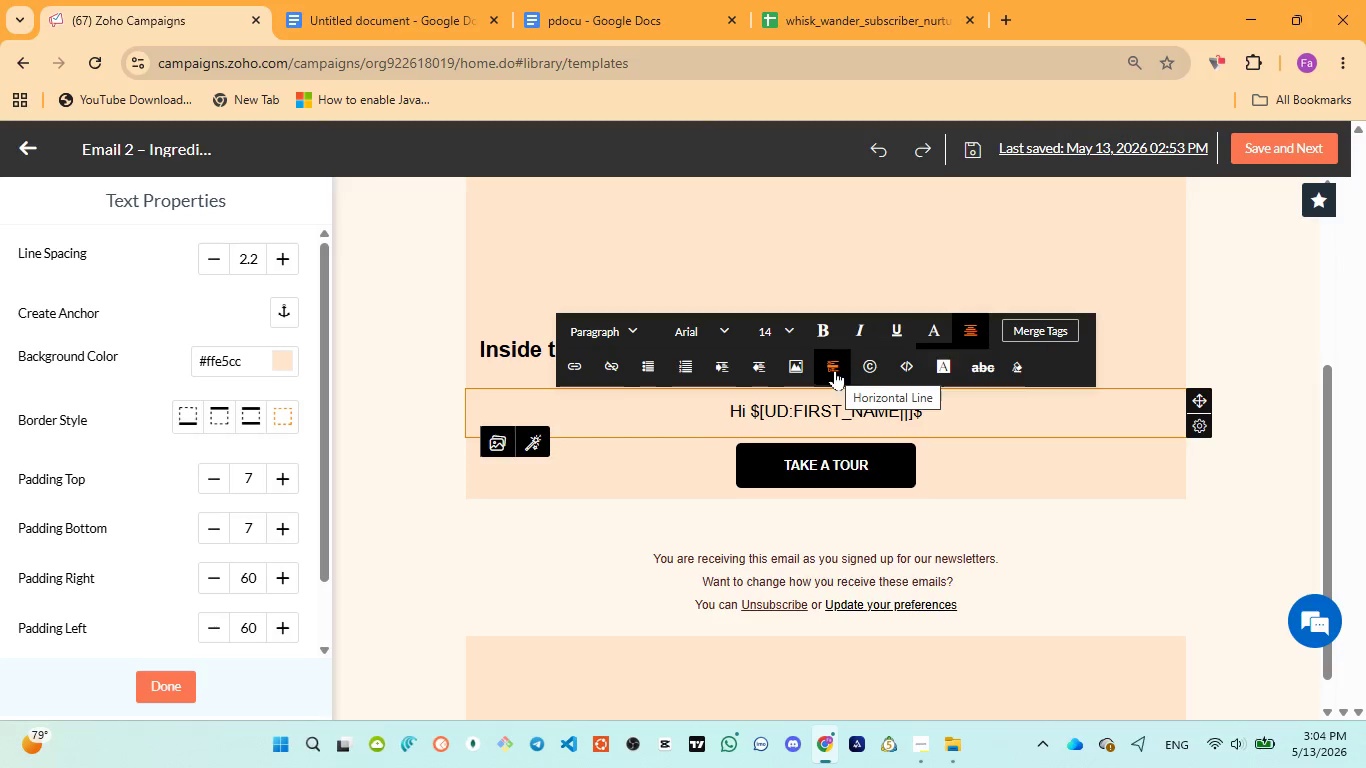 
wait(78.02)
 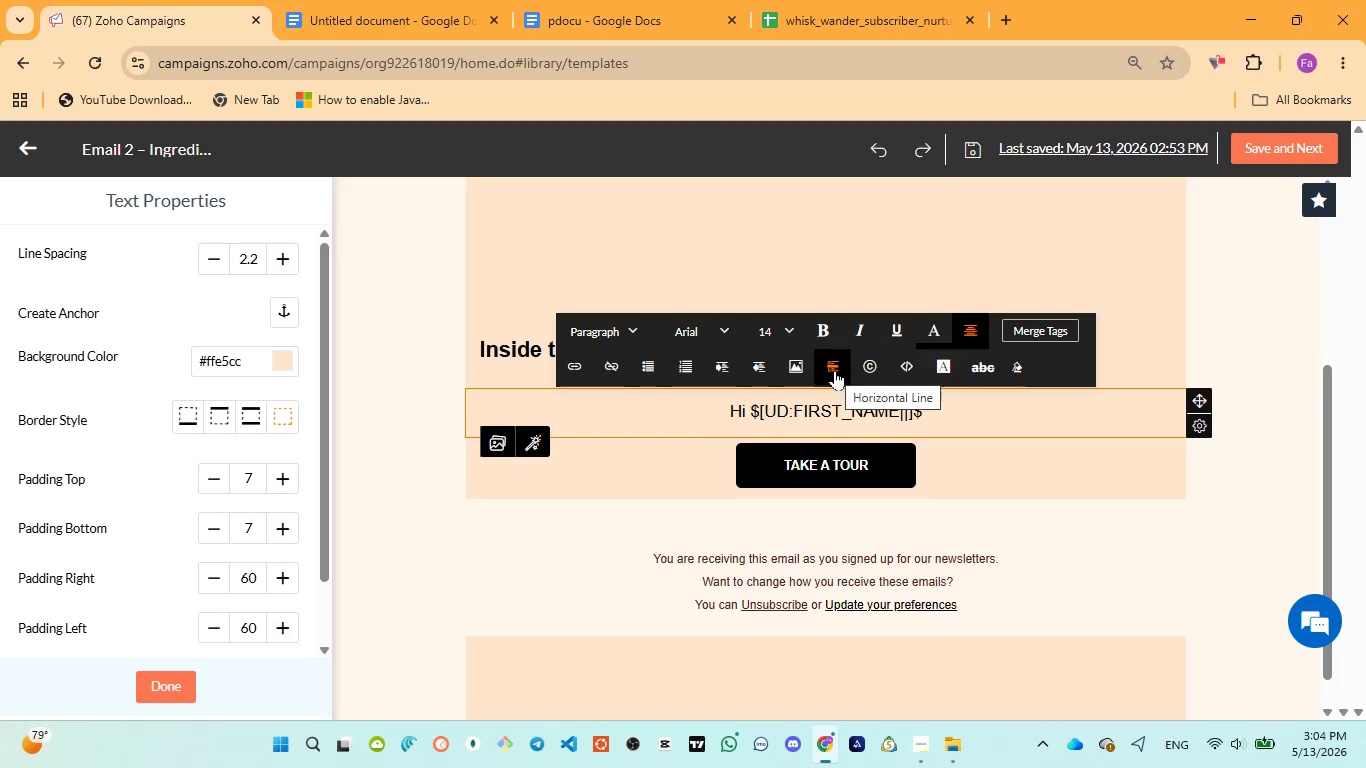 
key(Comma)
 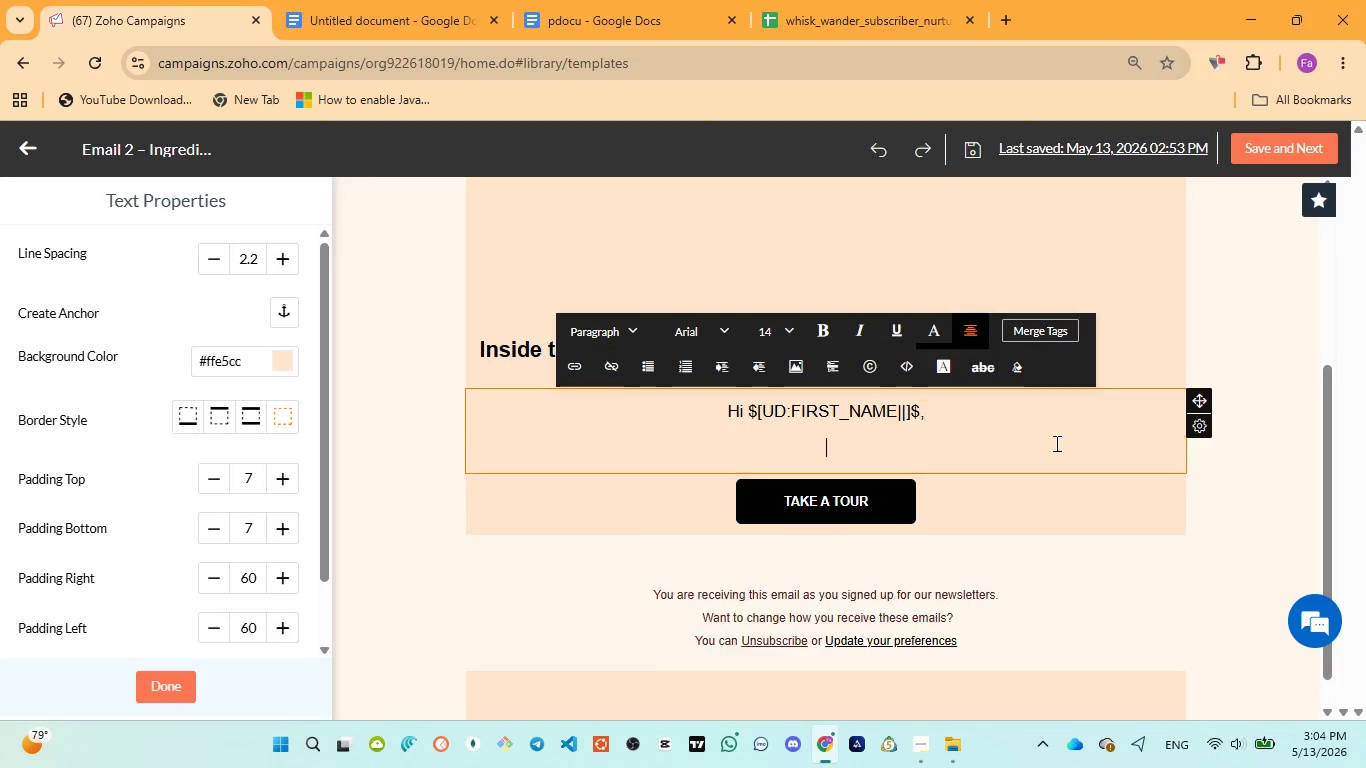 
key(Enter)
 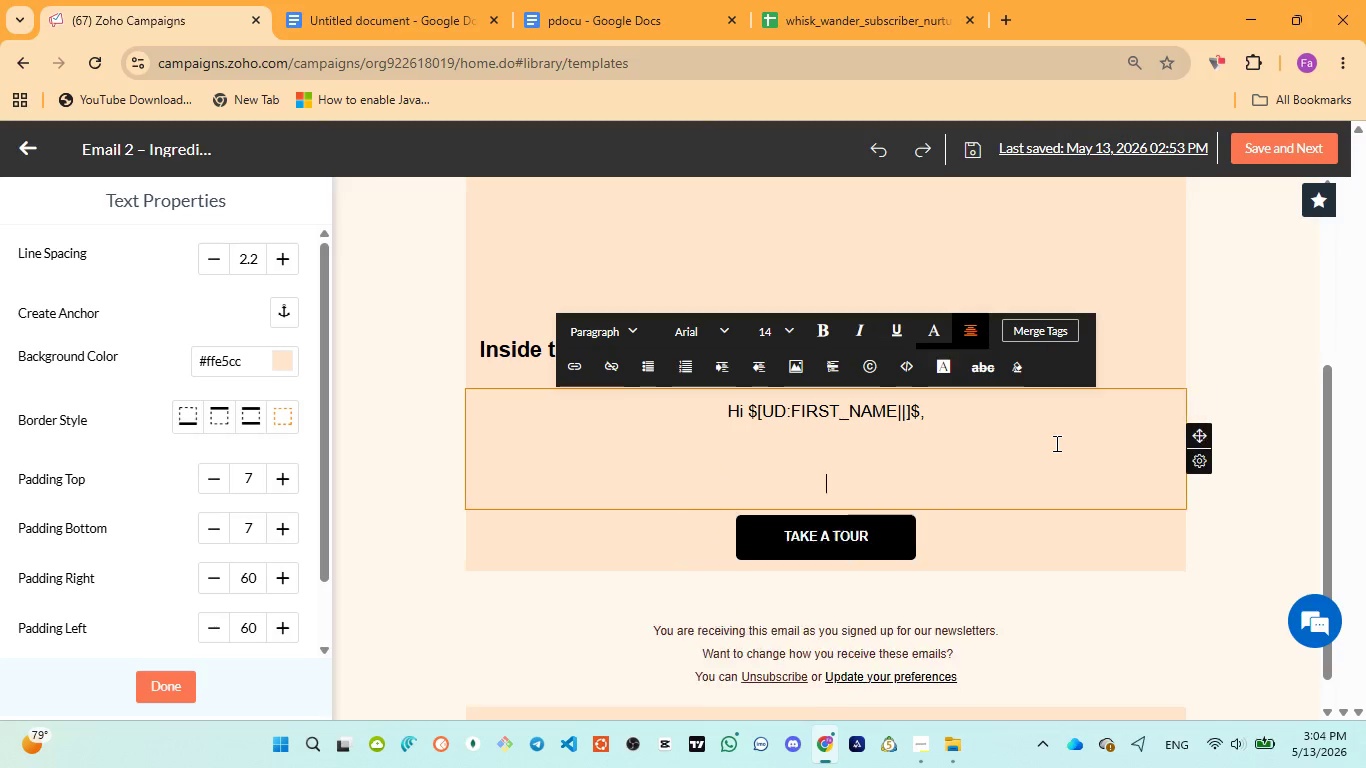 
key(Enter)
 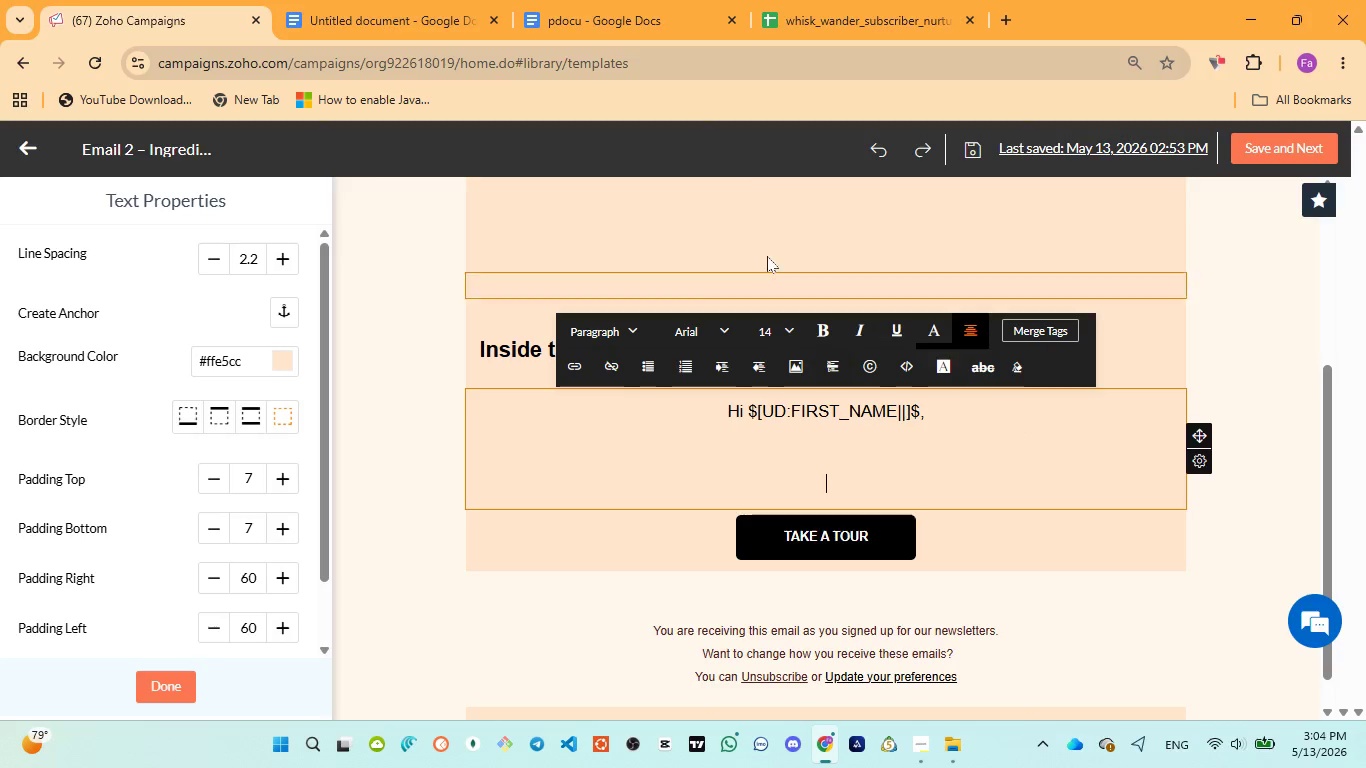 
left_click([653, 22])
 